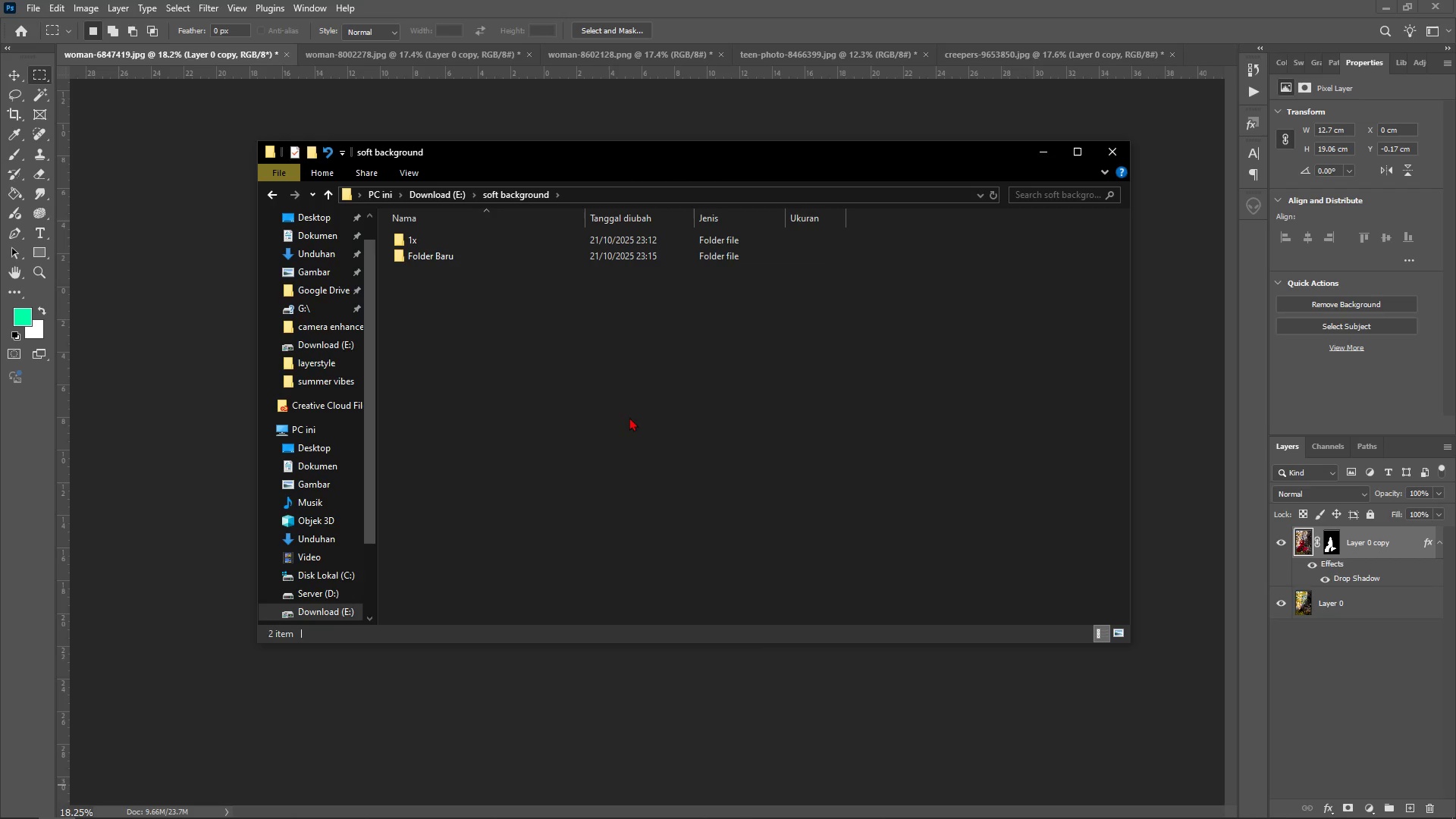 
key(Control+ControlLeft)
 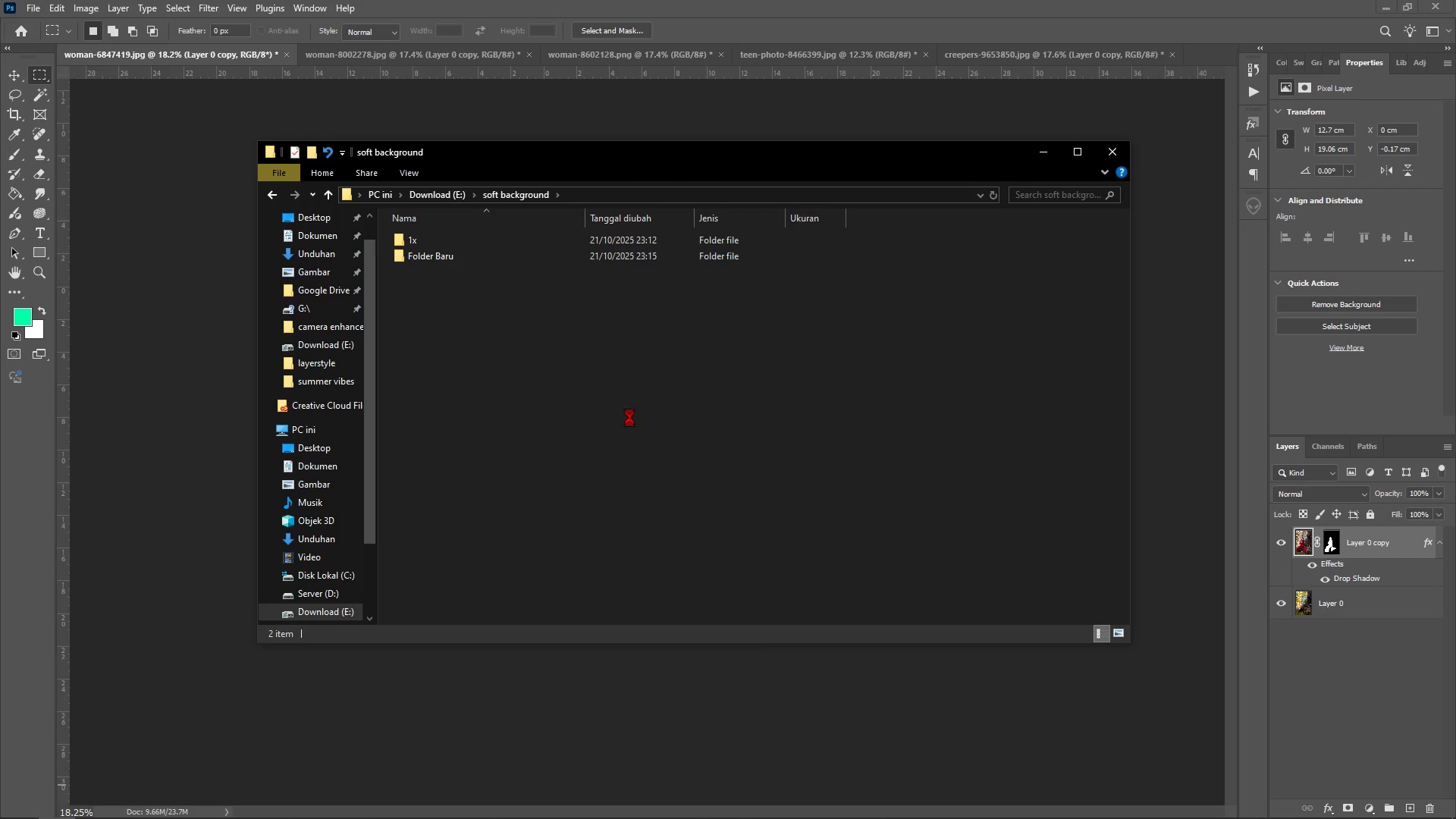 
key(Control+V)
 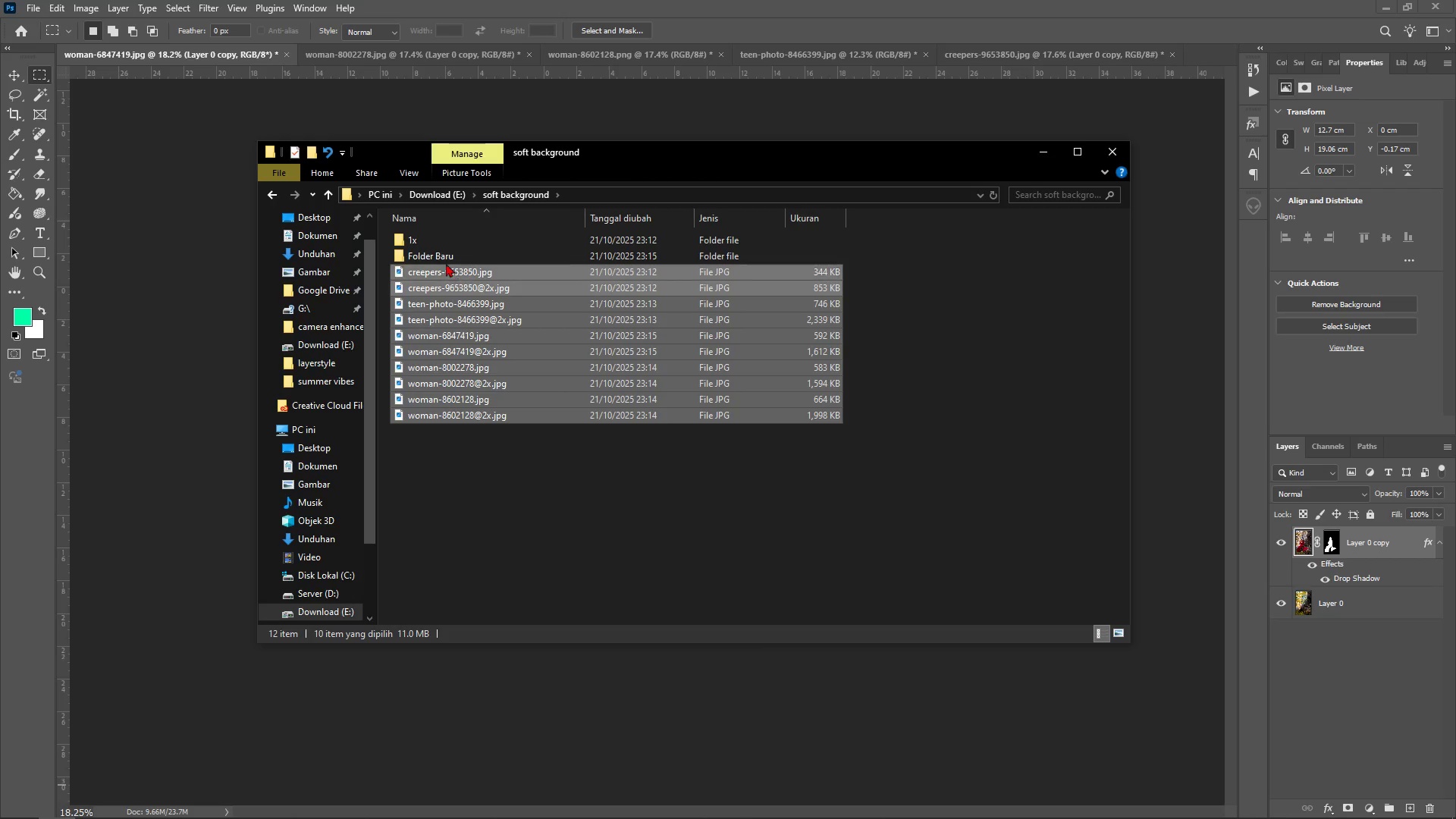 
left_click([445, 262])
 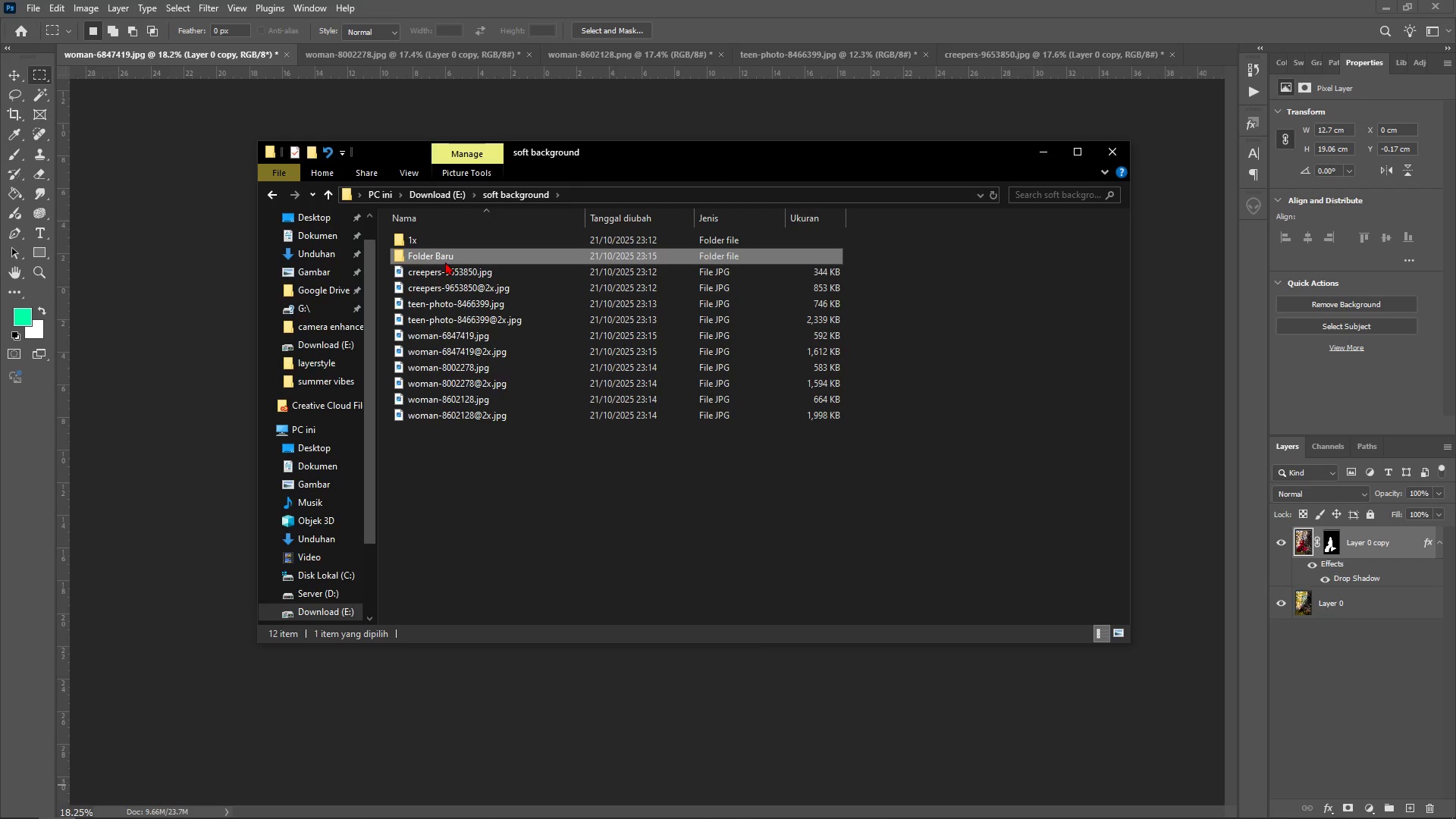 
right_click([445, 262])
 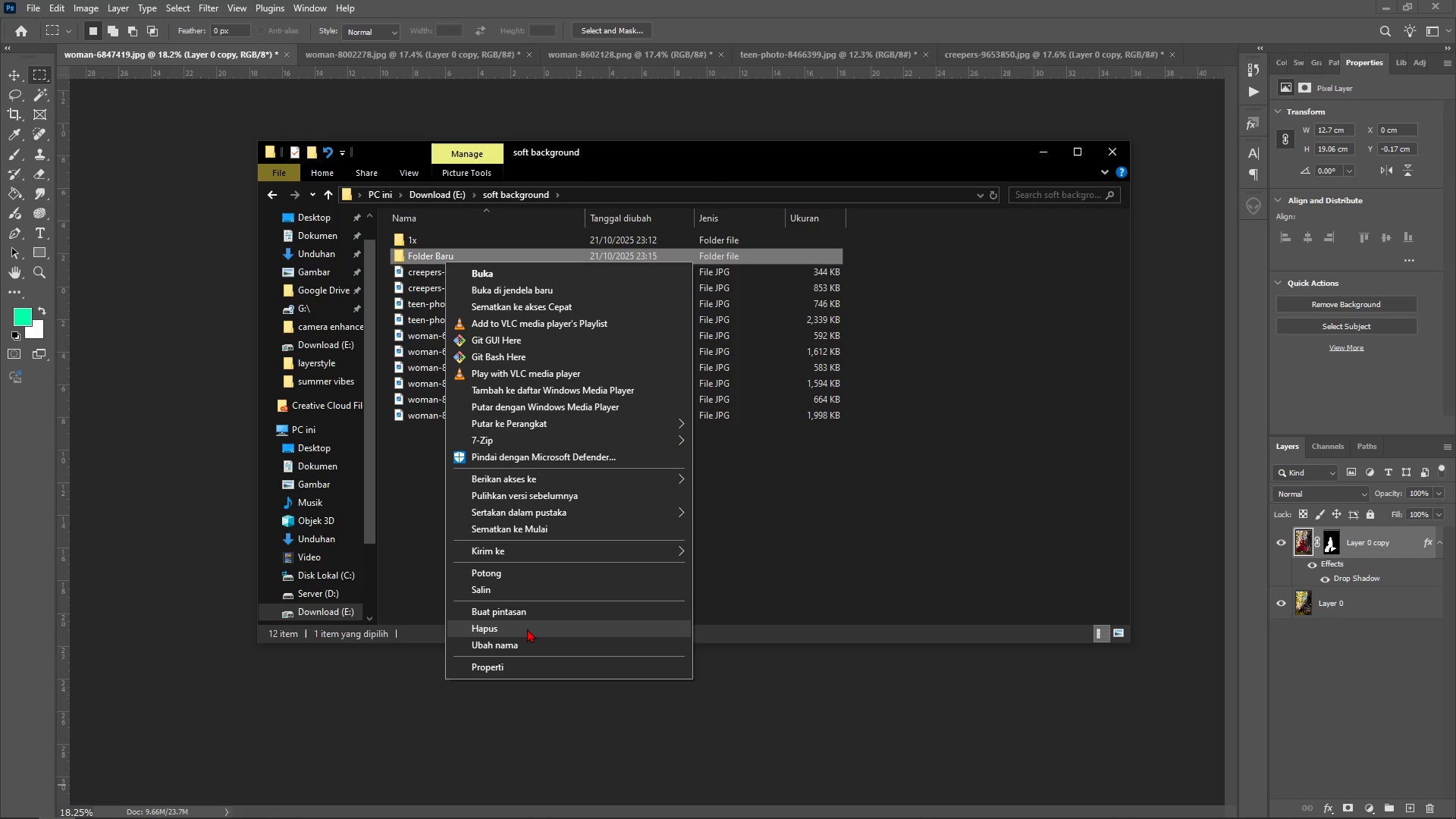 
left_click([527, 629])
 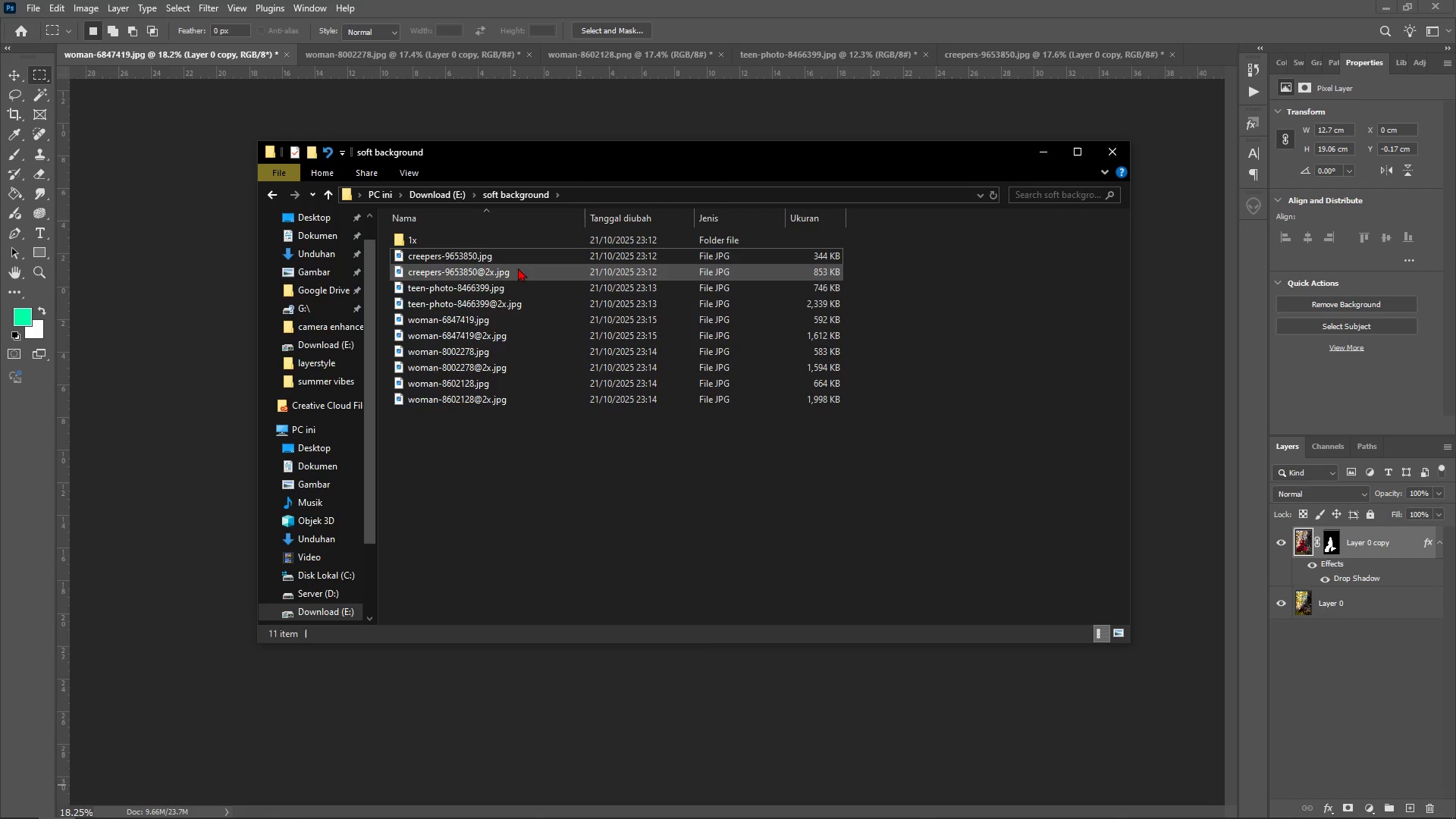 
left_click([509, 262])
 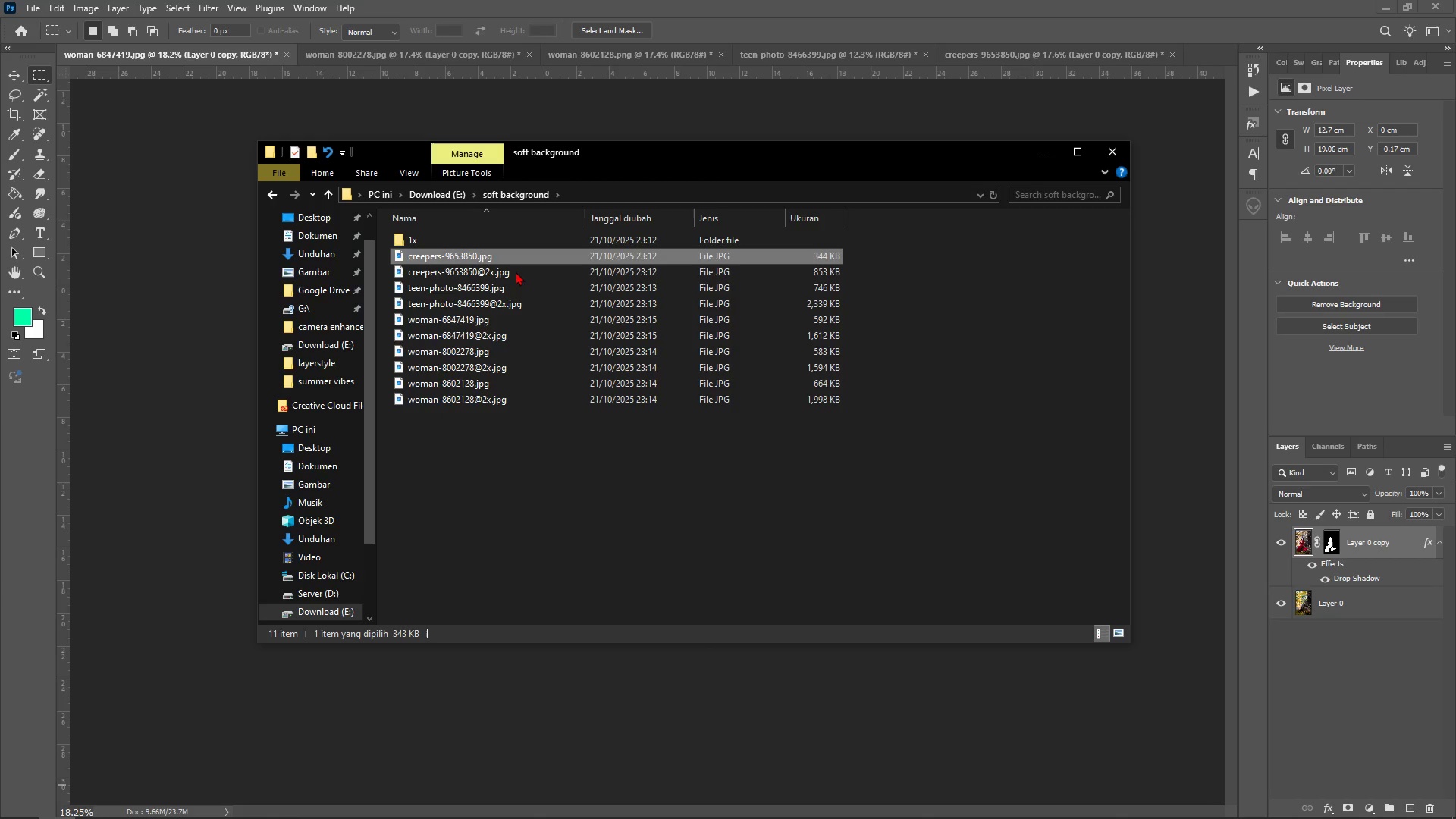 
hold_key(key=ControlLeft, duration=1.5)
left_click([497, 284])
 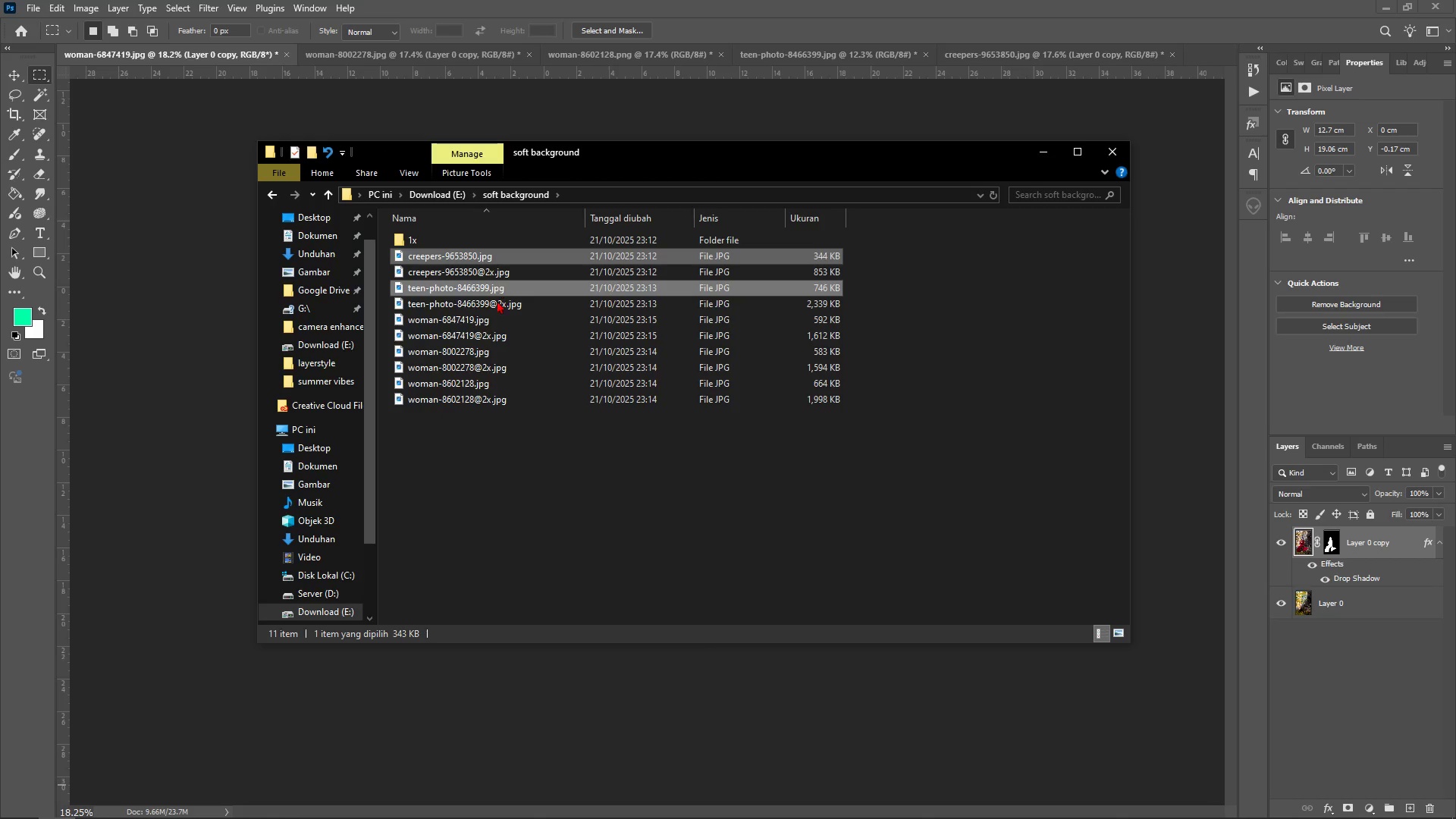 
hold_key(key=ControlLeft, duration=1.52)
left_click([494, 324])
 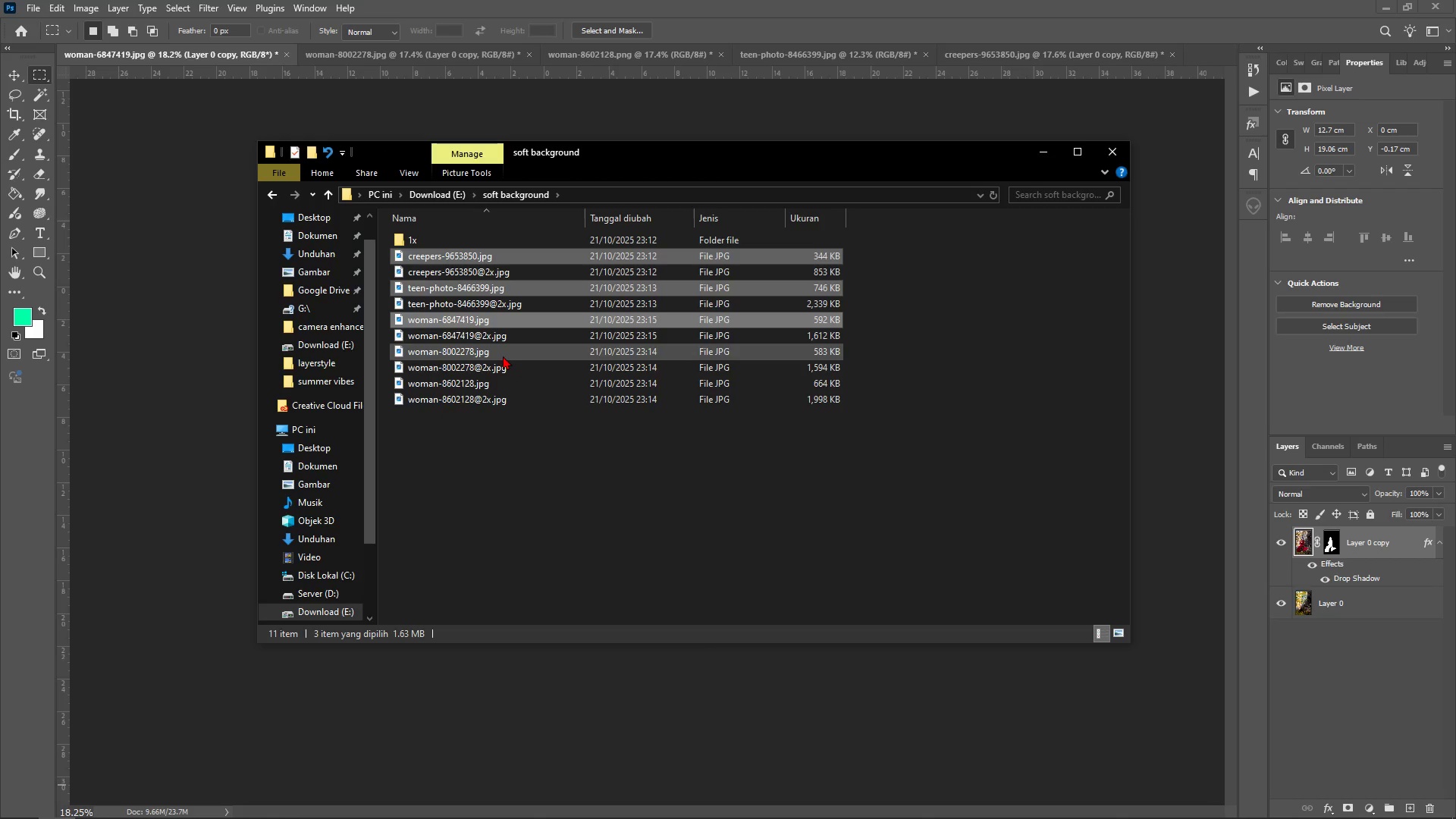 
hold_key(key=ControlLeft, duration=1.26)
left_click([503, 356])
 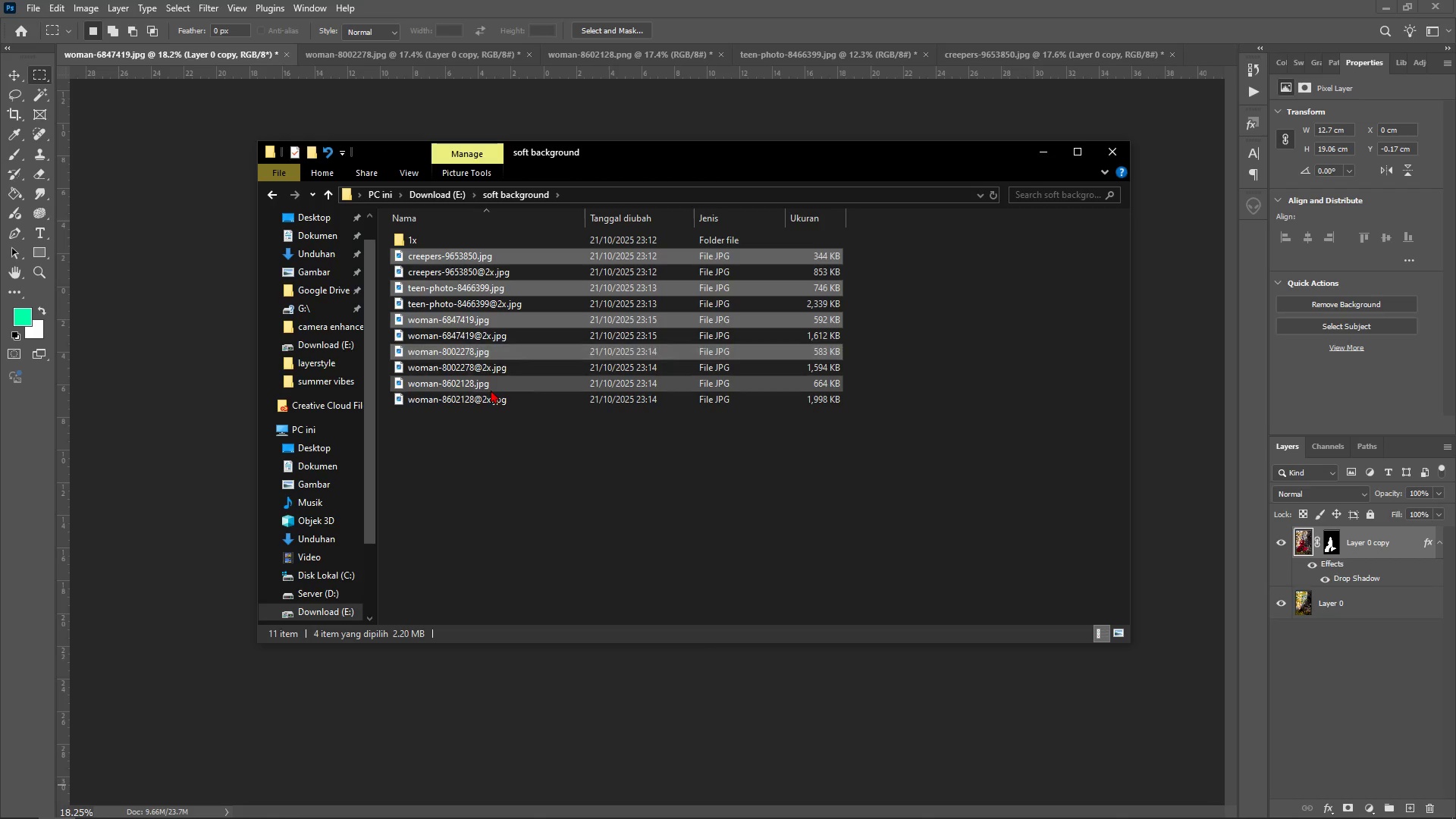 
left_click([491, 390])
 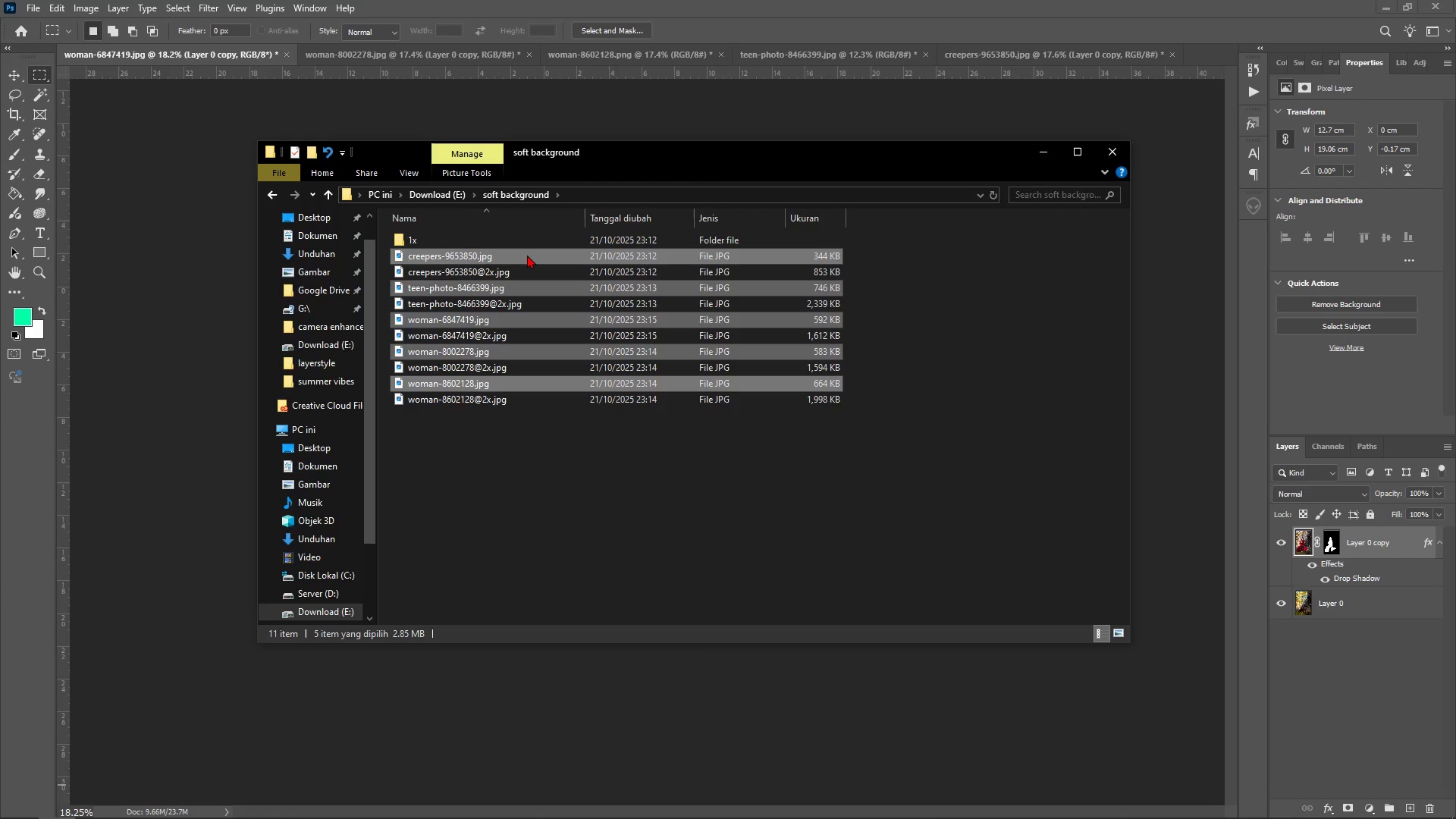 
left_click_drag(start_coordinate=[538, 257], to_coordinate=[471, 245])
 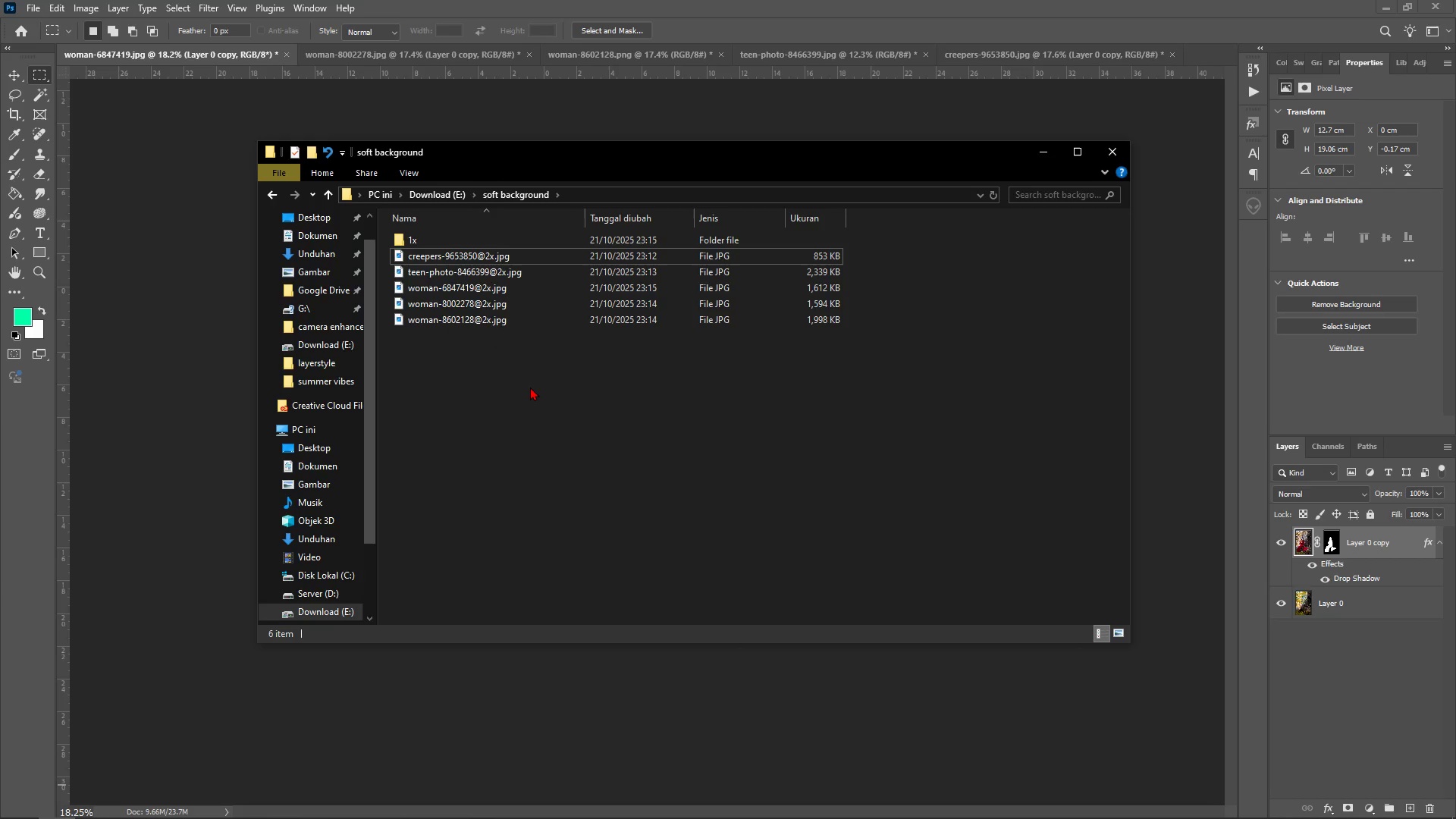 
right_click([530, 387])
 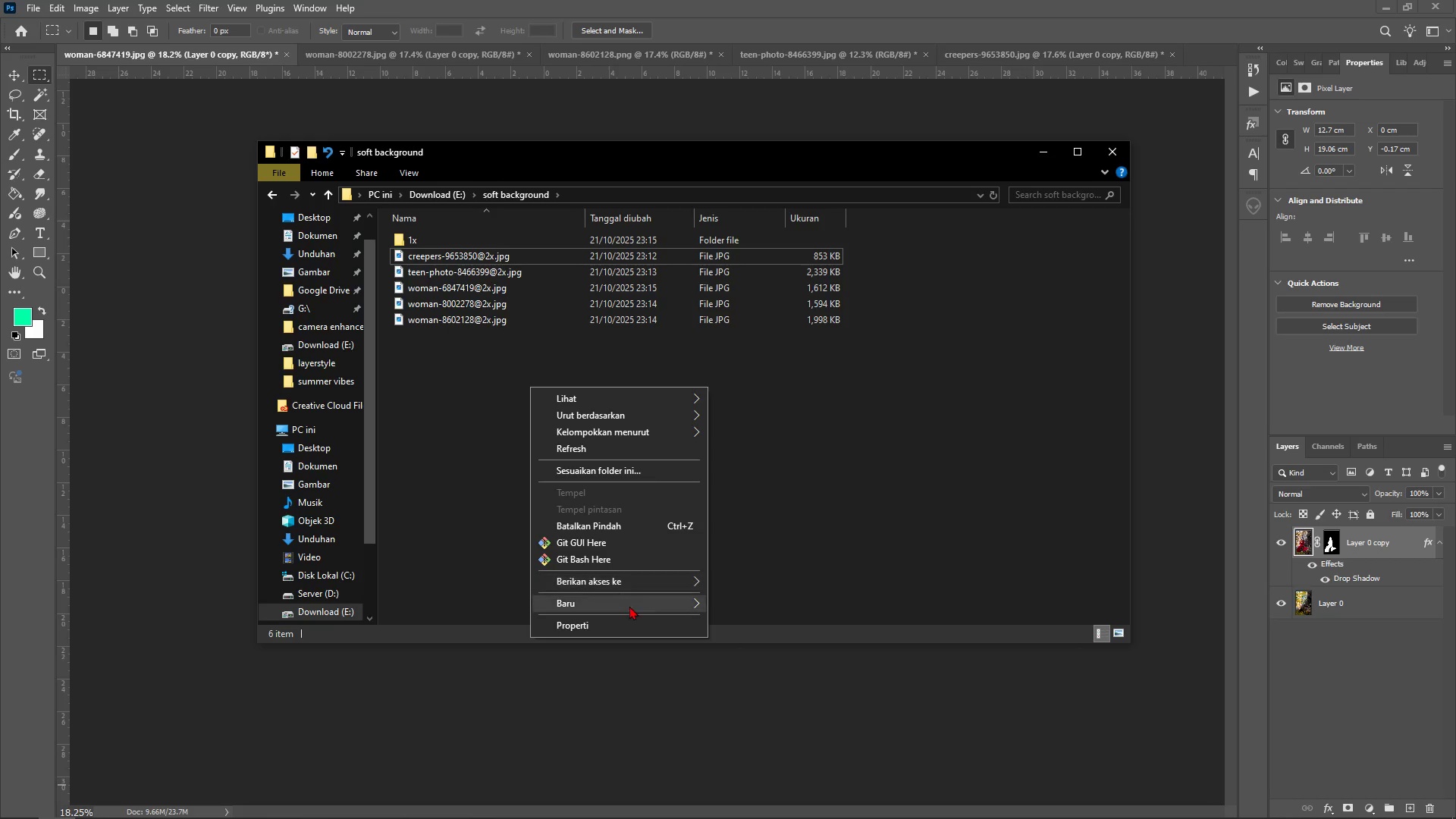 
left_click([629, 604])
 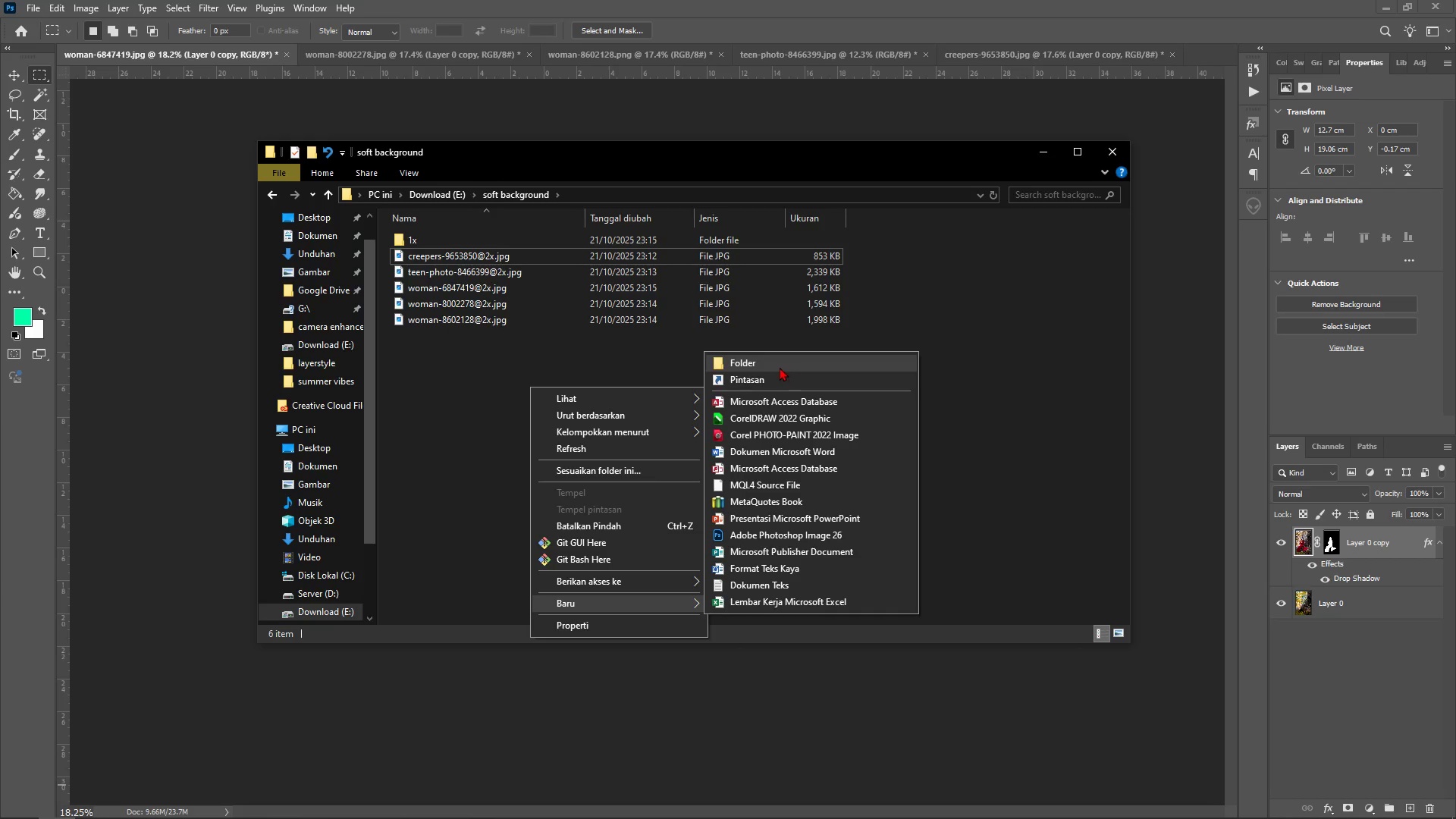 
left_click([777, 364])
 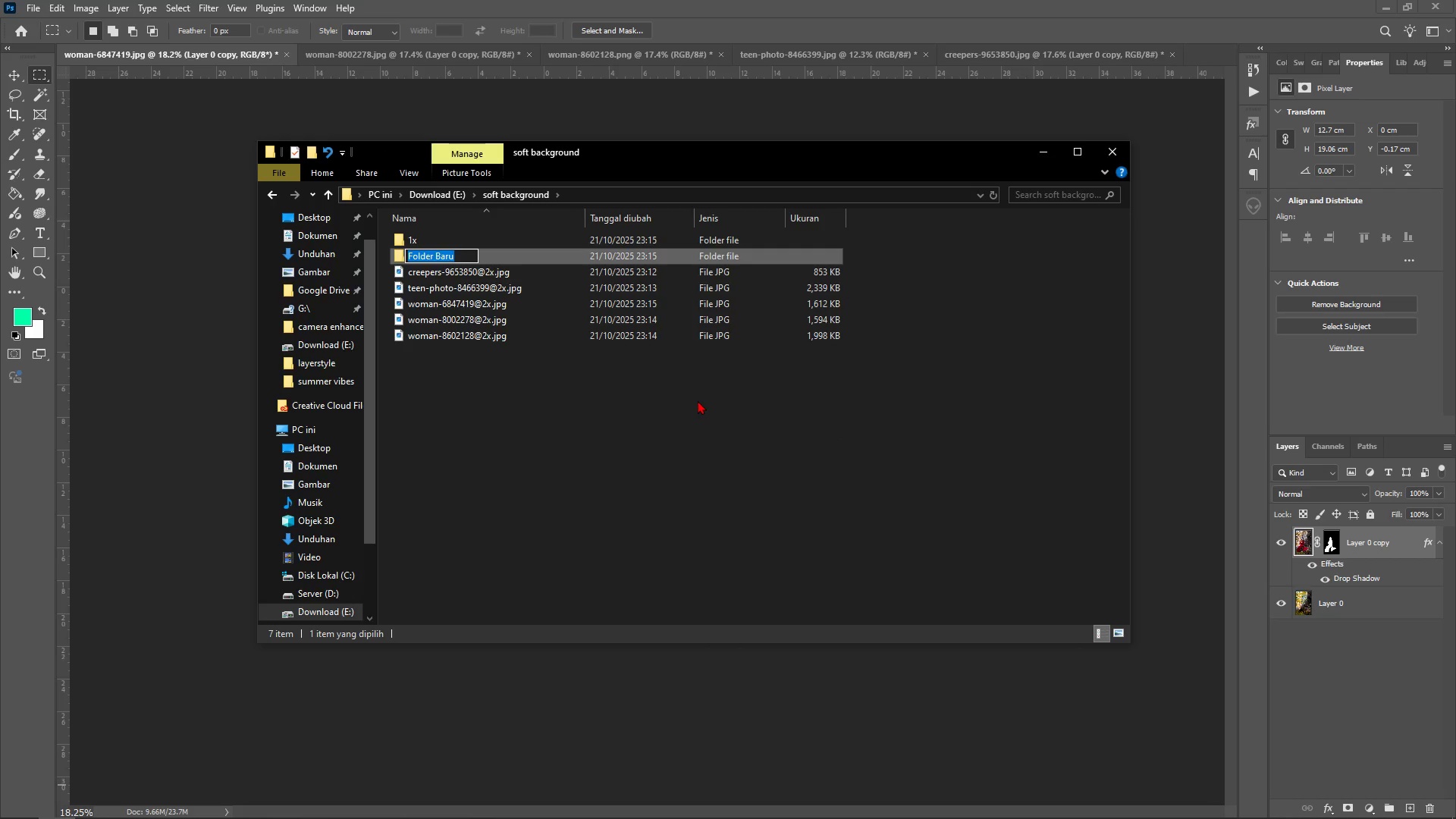 
type(2x)
 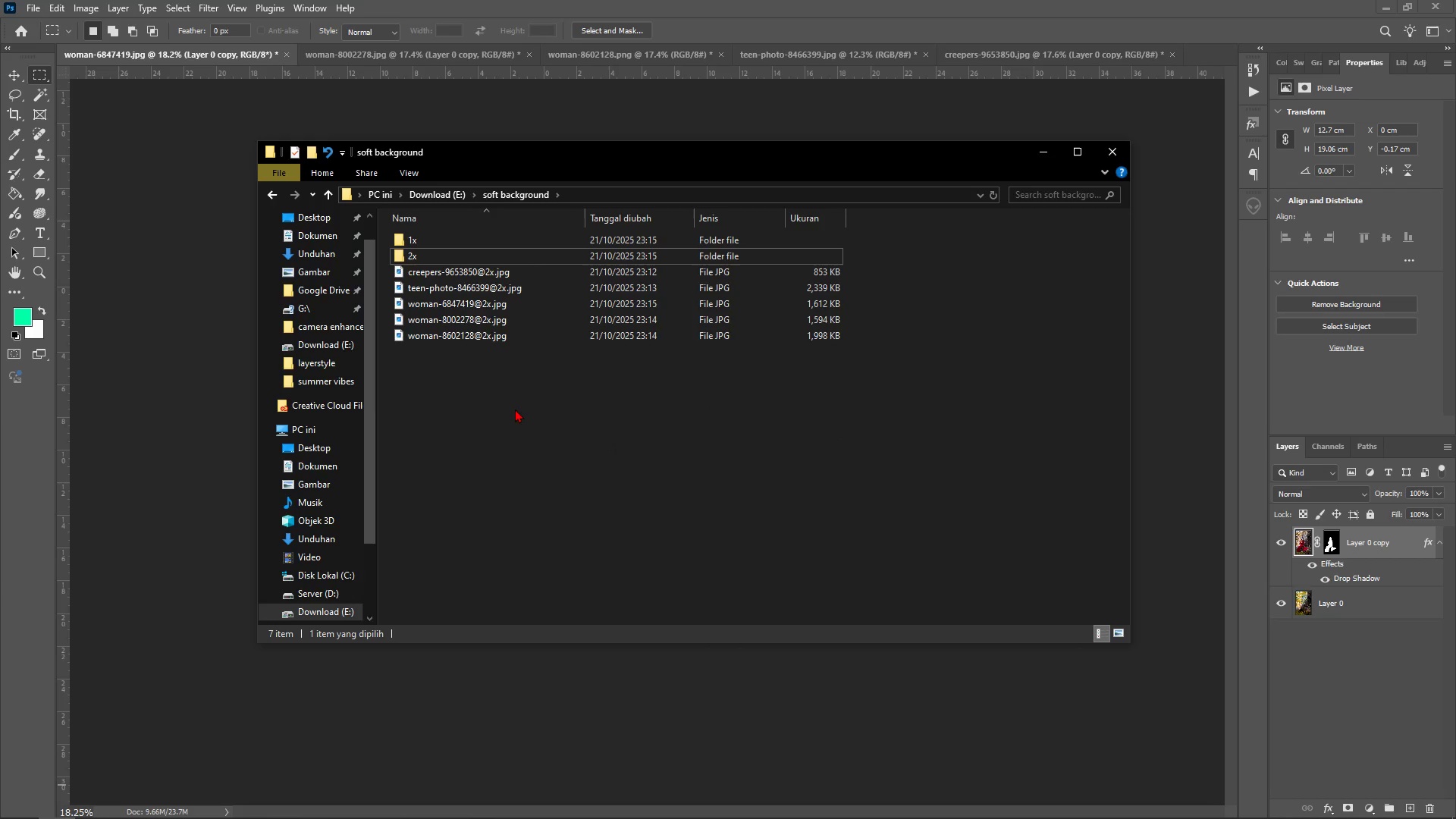 
left_click_drag(start_coordinate=[523, 392], to_coordinate=[435, 274])
 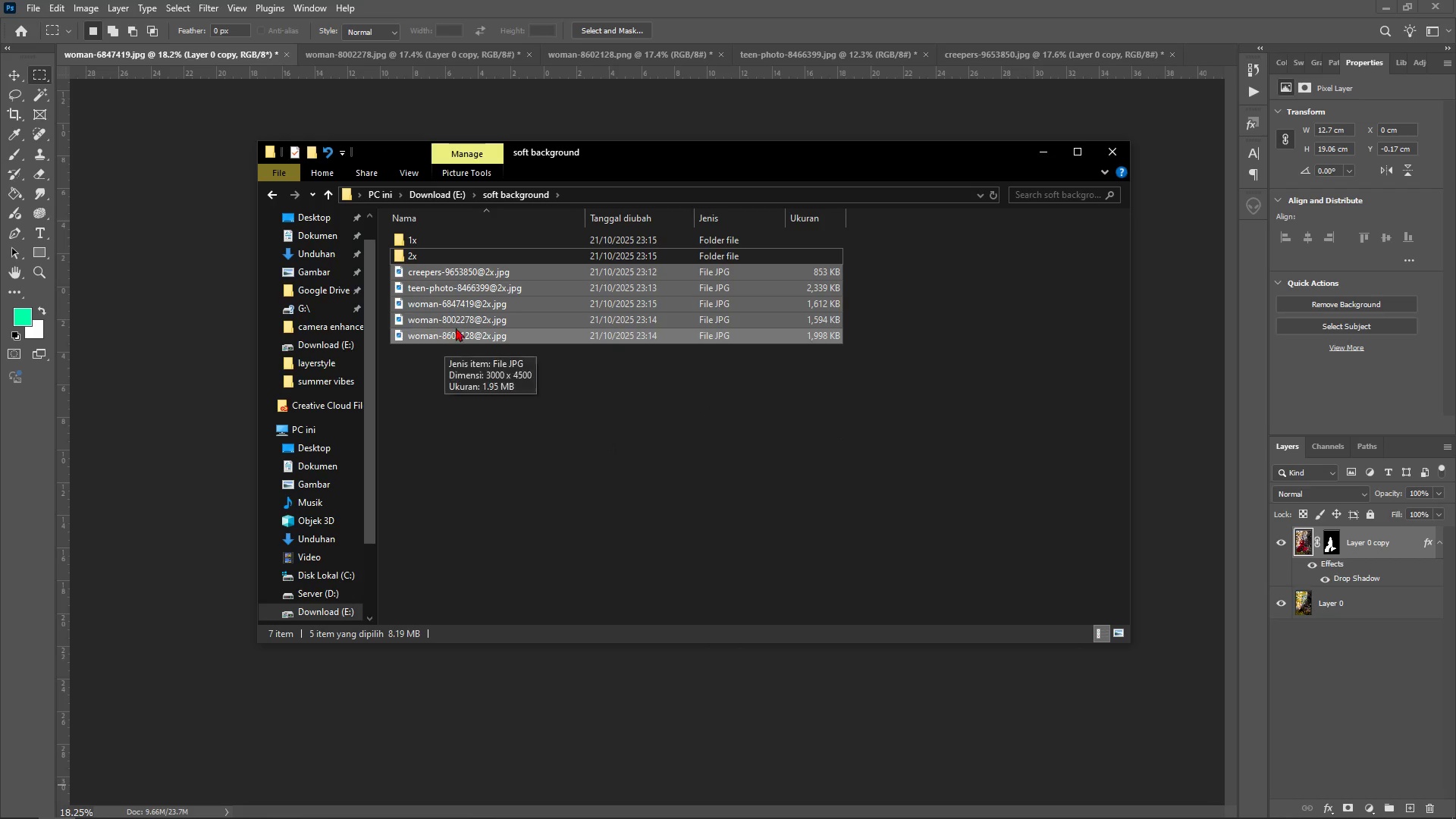 
left_click_drag(start_coordinate=[460, 319], to_coordinate=[416, 258])
 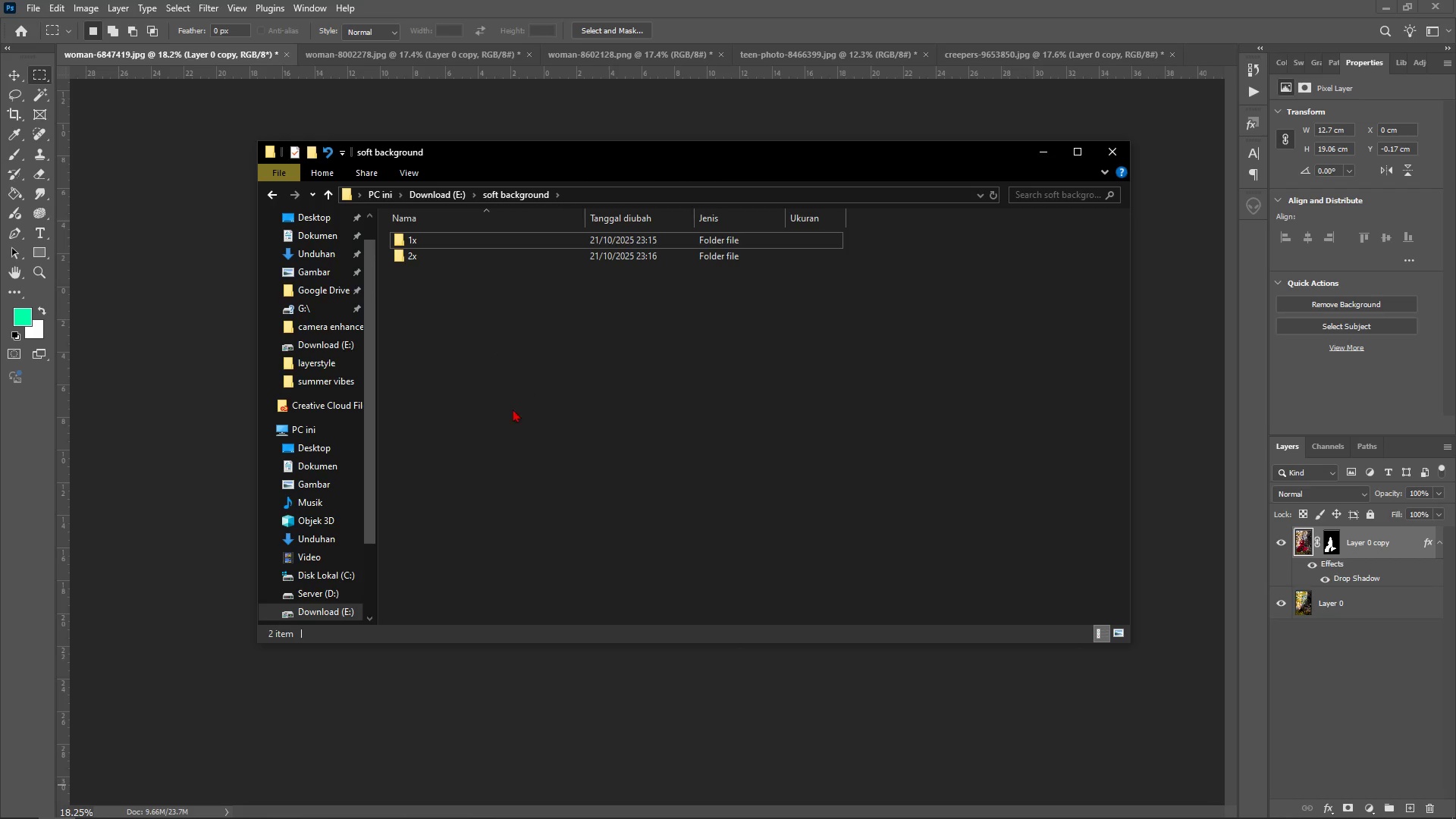 
left_click([506, 423])
 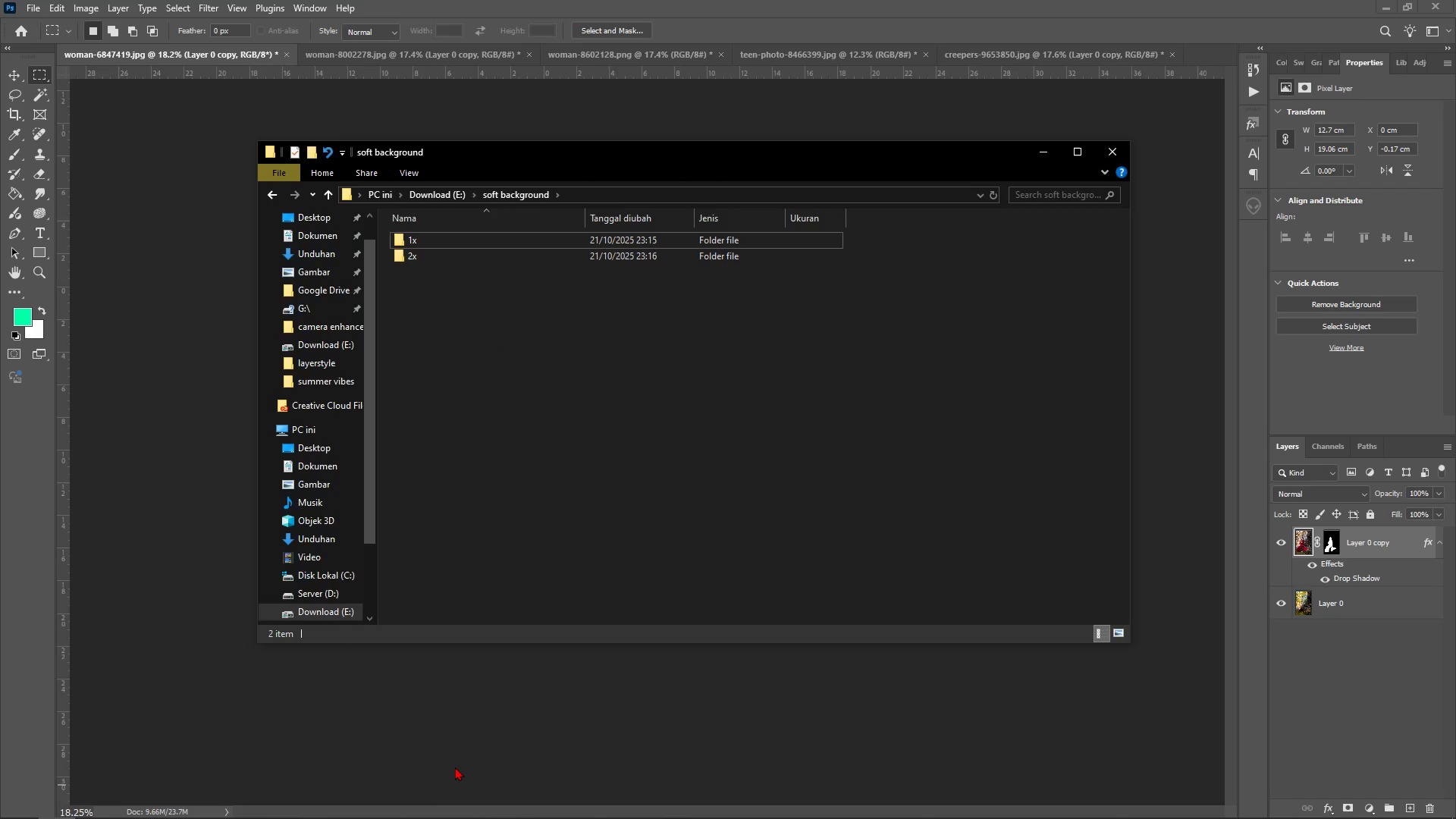 
key(Alt+AltLeft)
 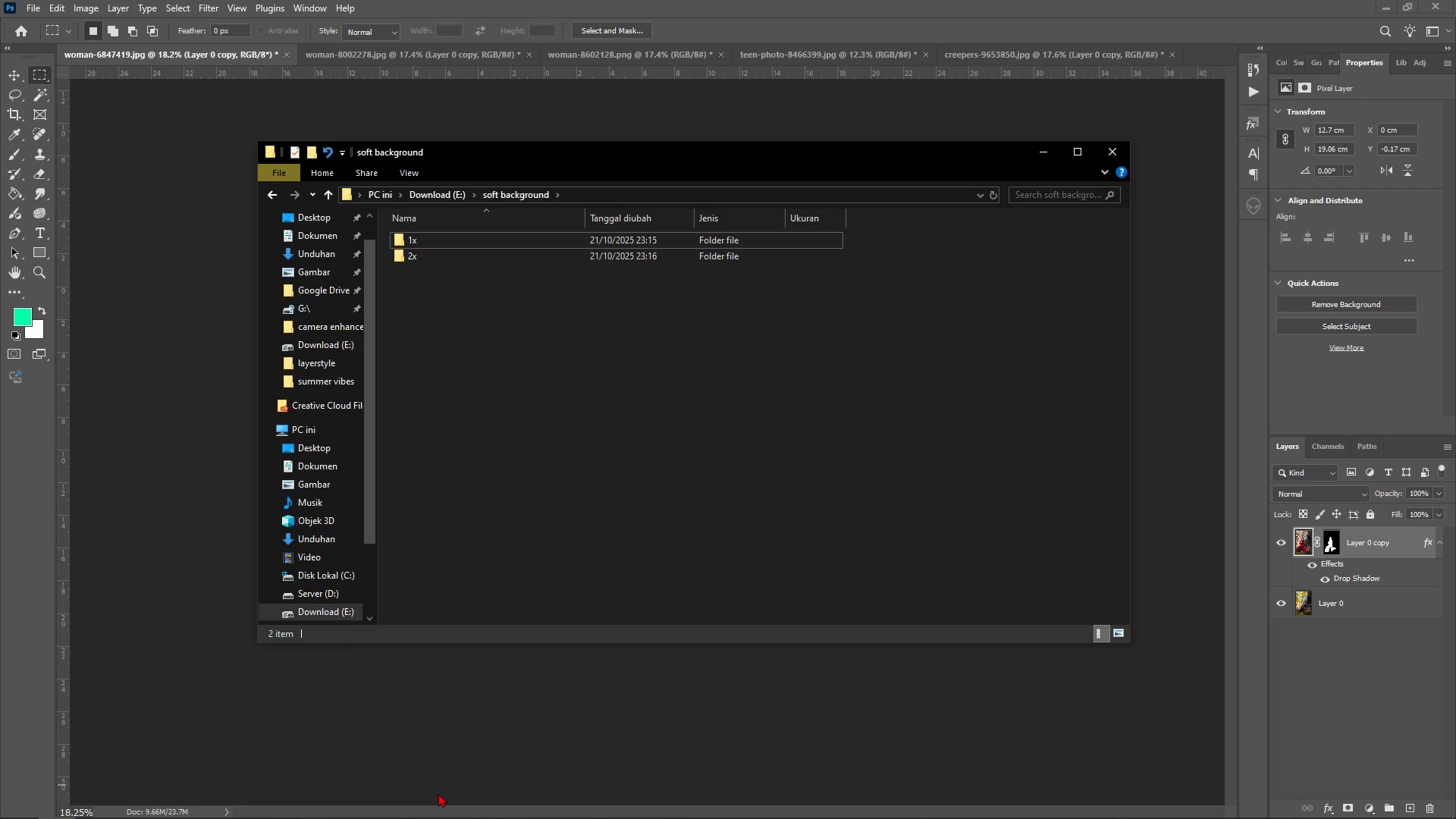 
key(Alt+Tab)
 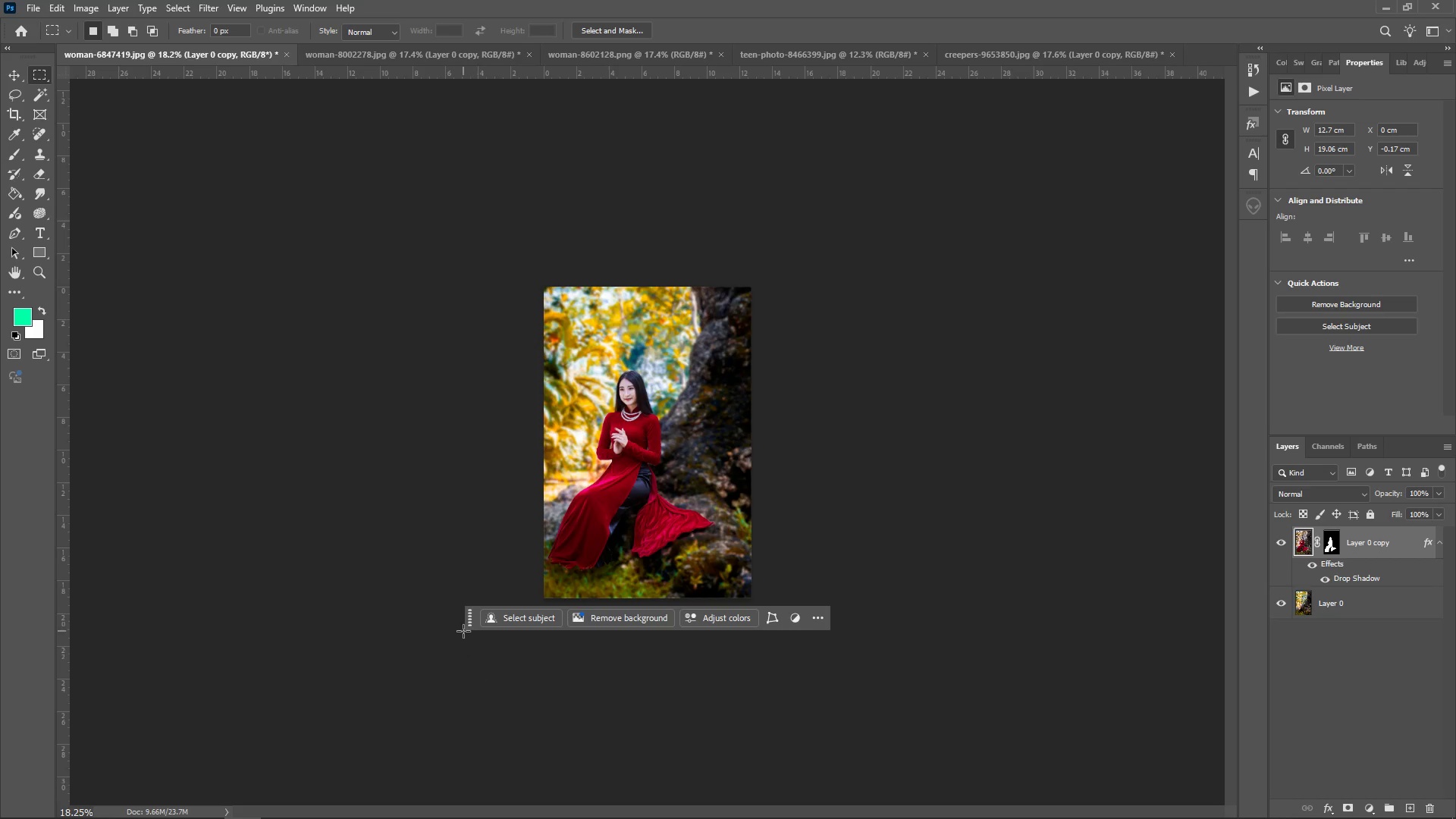 
key(Alt+Tab)
 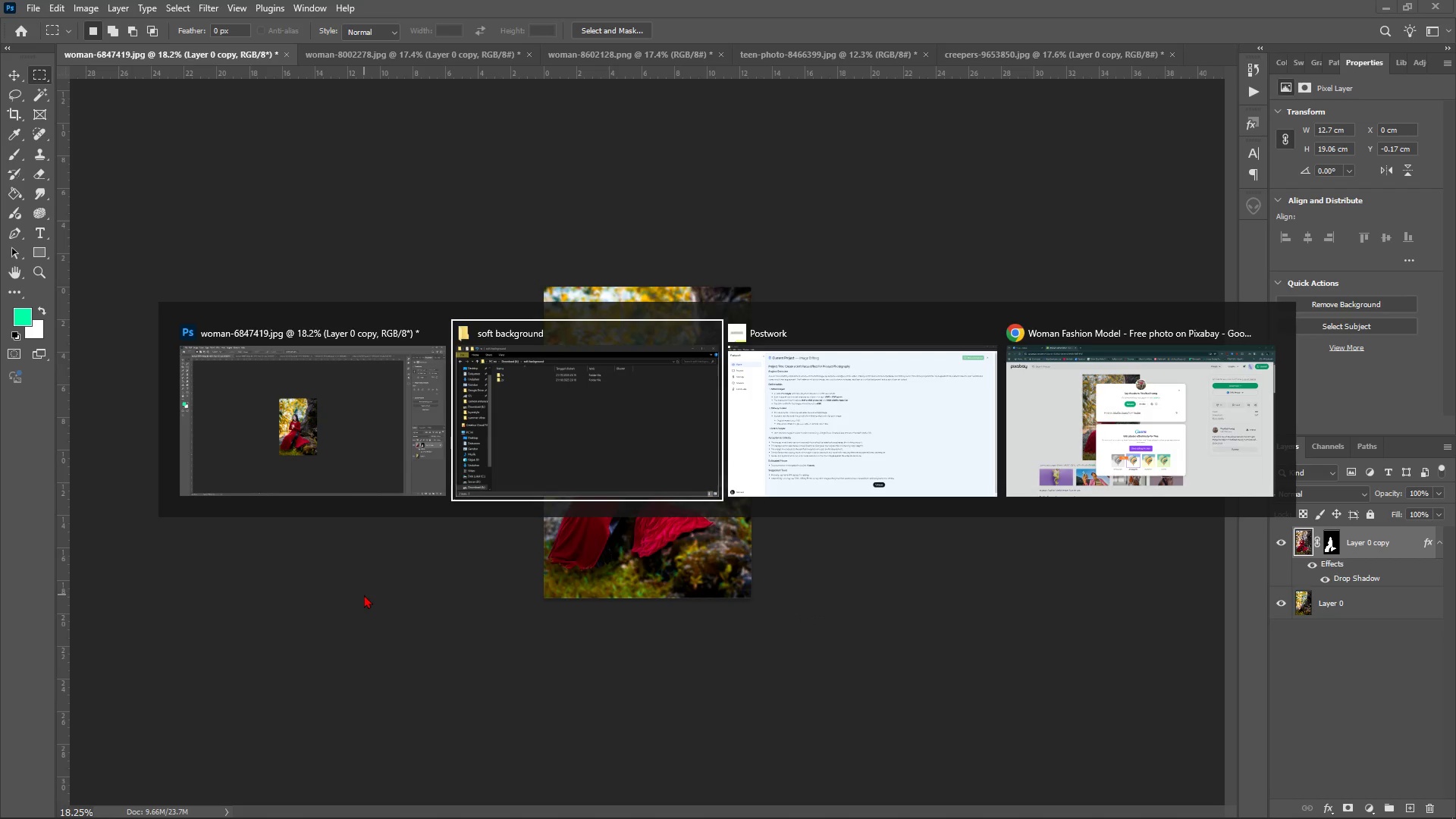 
key(Alt+Tab)
 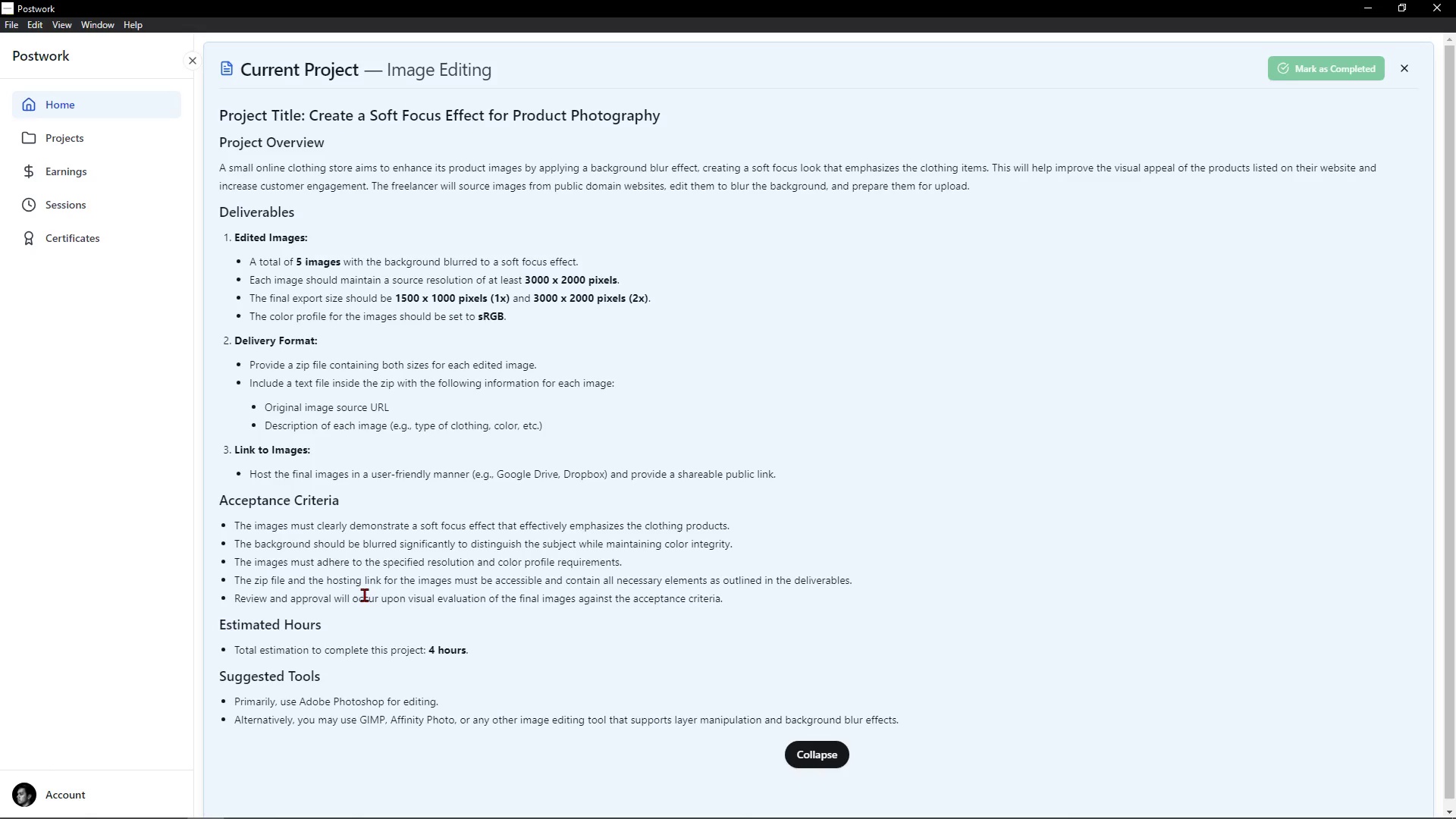 
wait(13.24)
 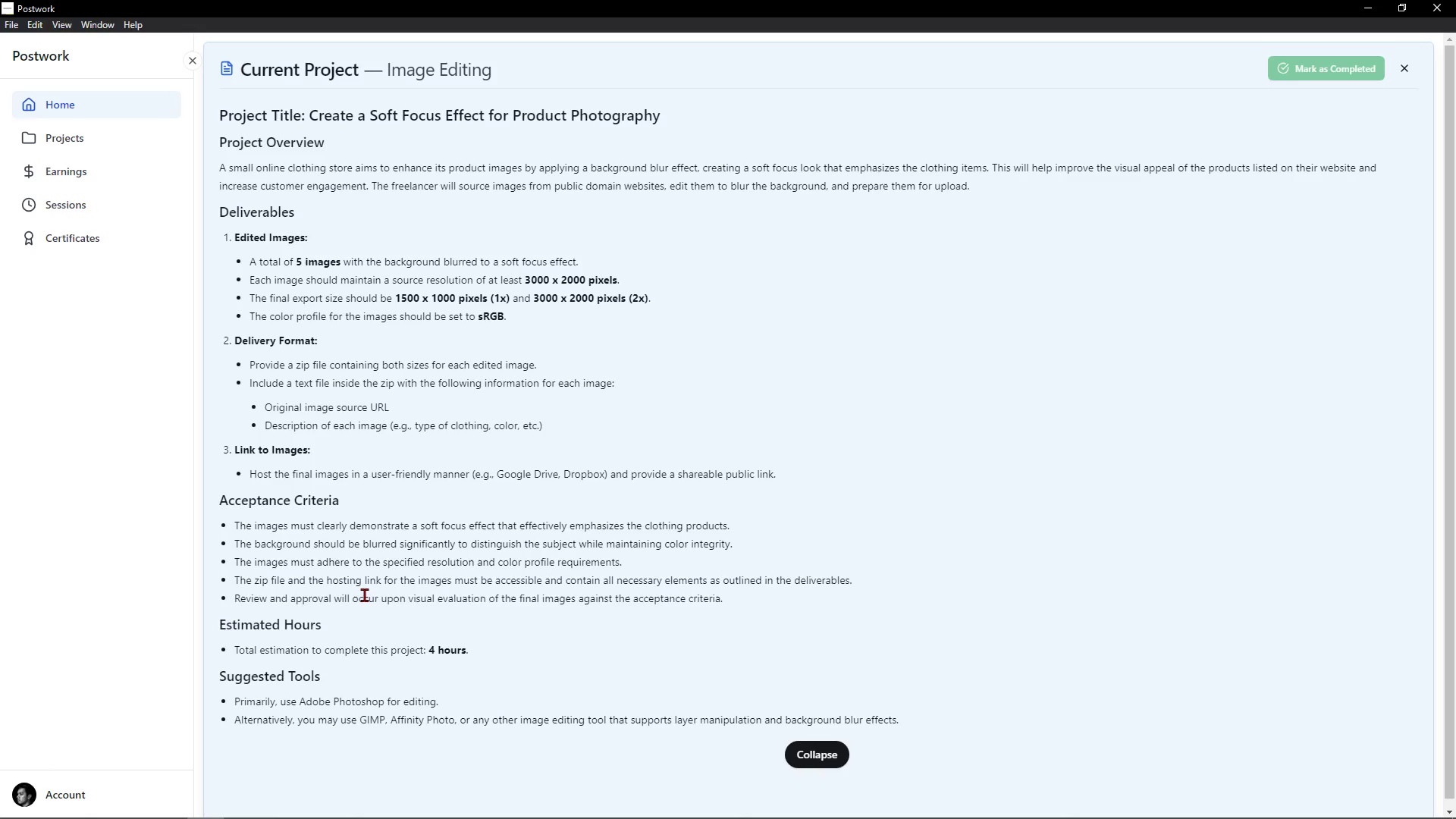 
left_click_drag(start_coordinate=[262, 411], to_coordinate=[331, 430])
 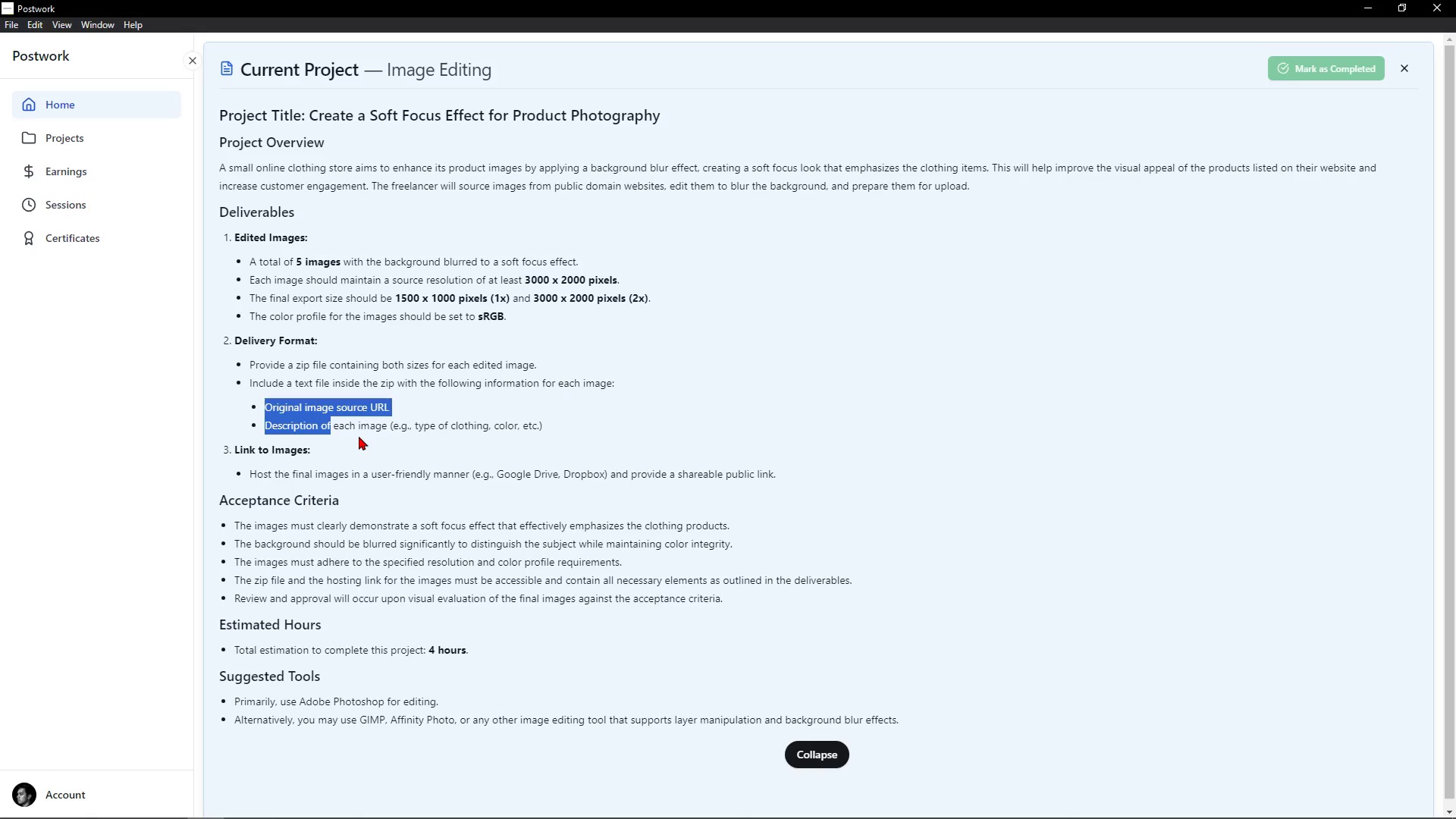 
left_click([359, 436])
 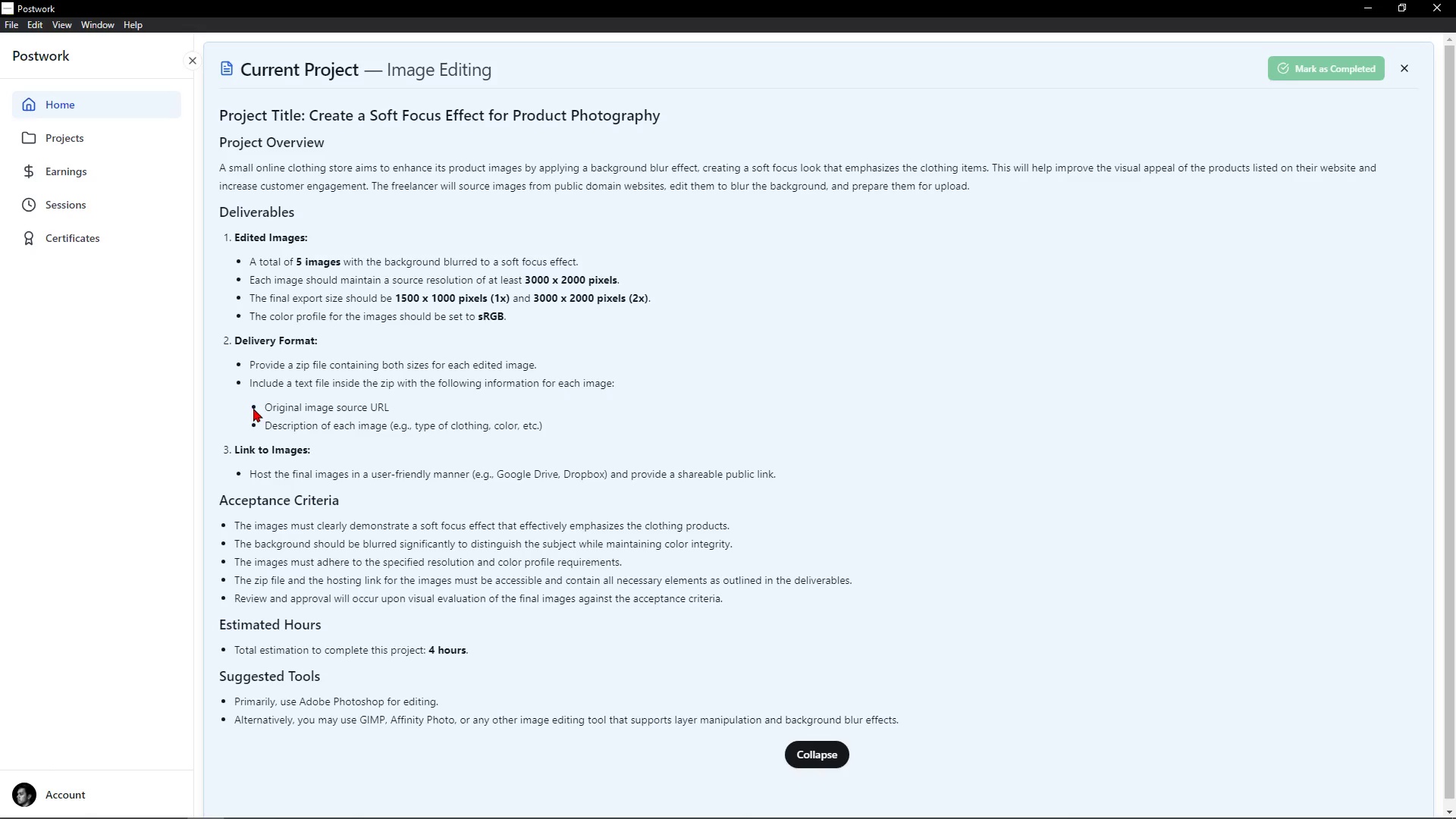 
left_click_drag(start_coordinate=[268, 404], to_coordinate=[581, 441])
 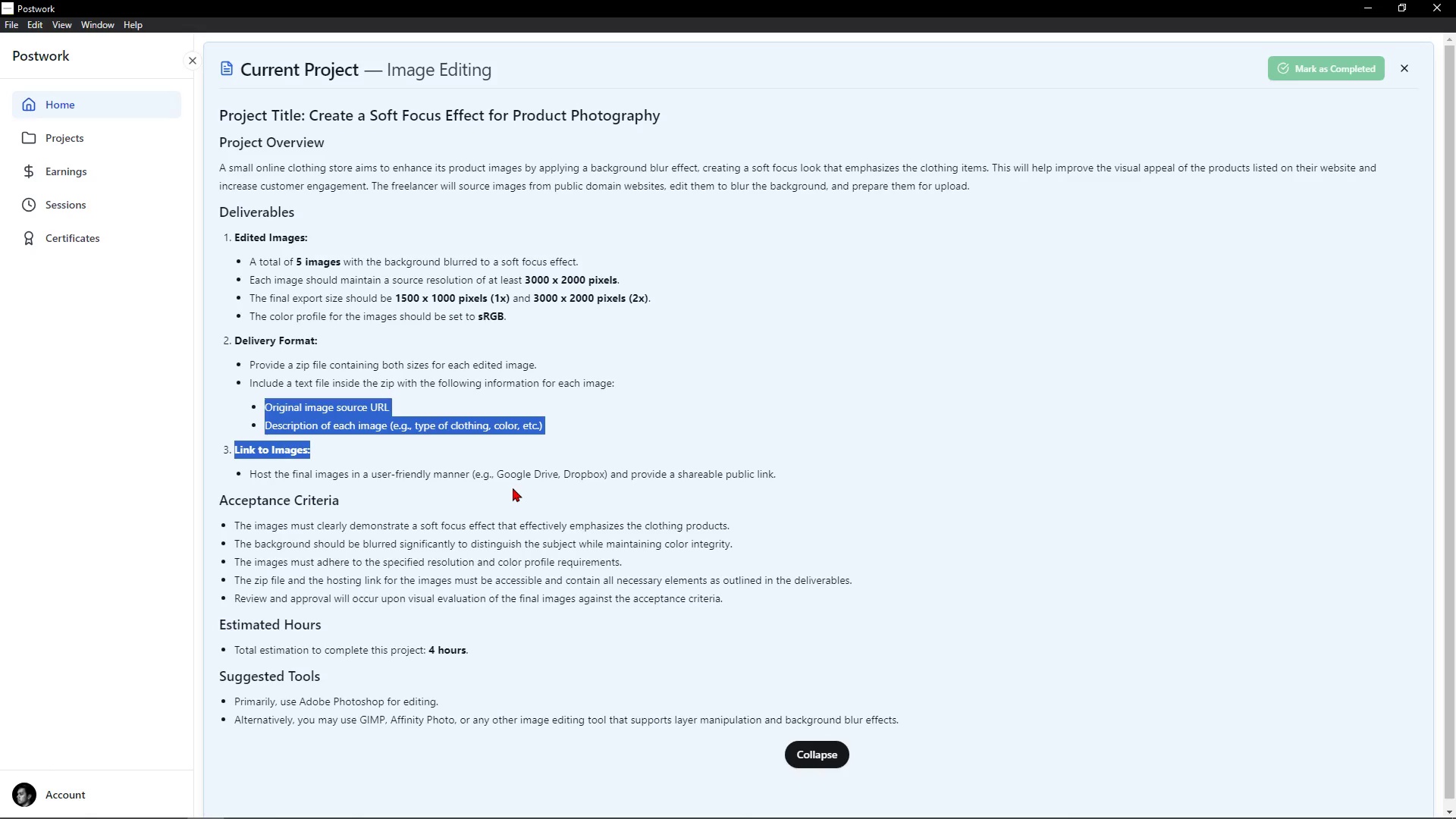 
left_click([513, 488])
 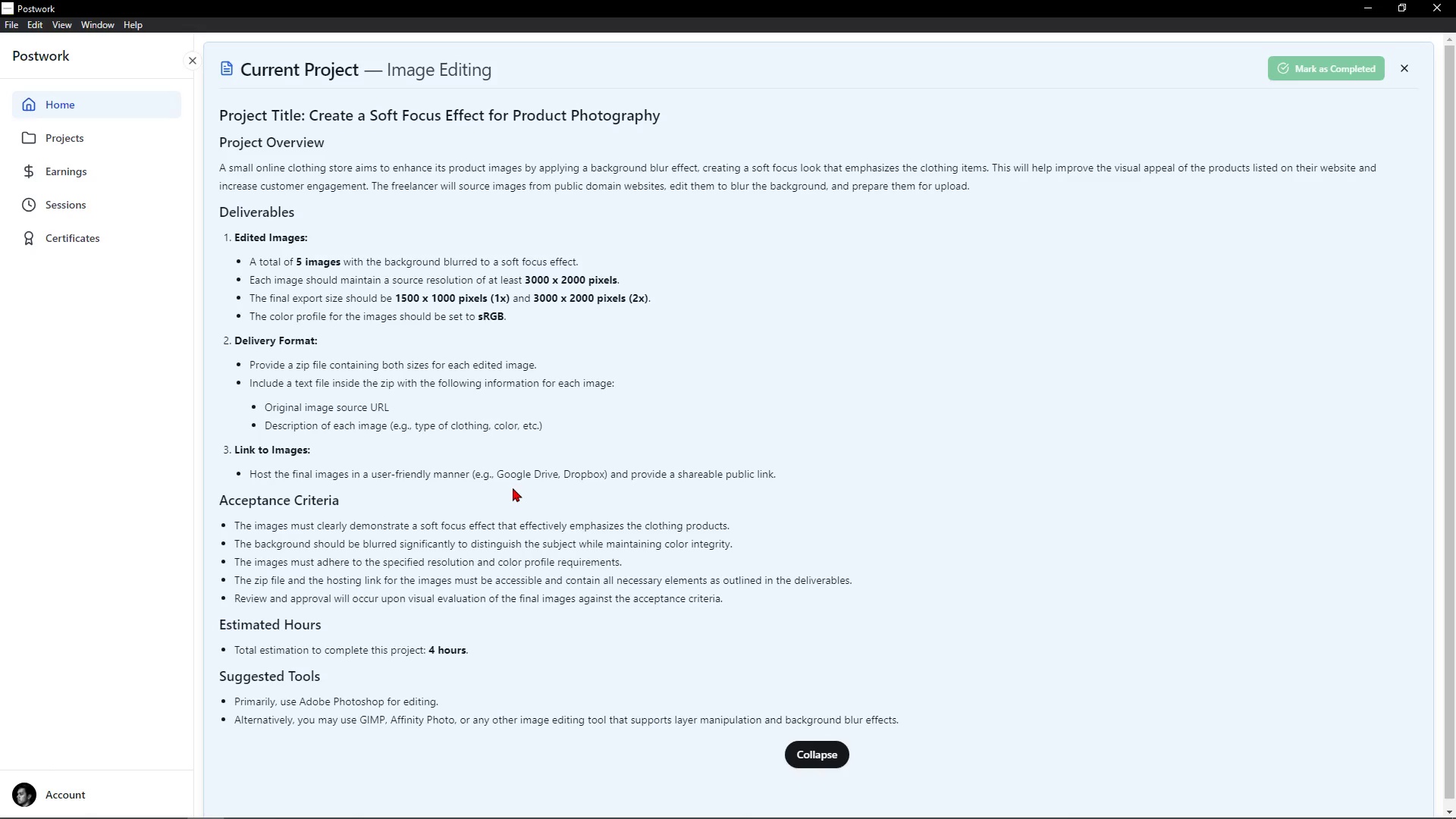 
key(Meta+R)
 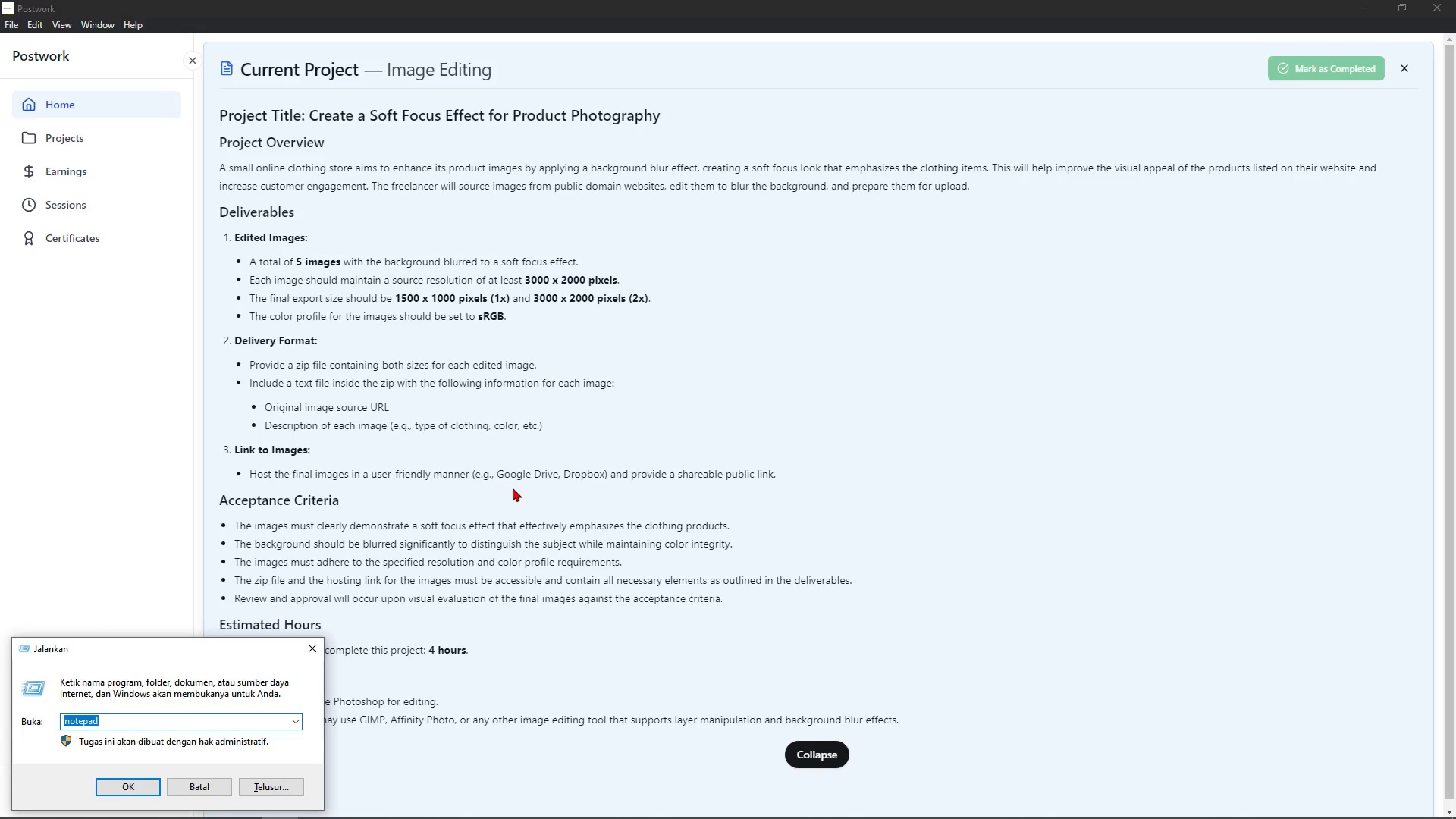 
type(tex)
key(Backspace)
key(Backspace)
key(Backspace)
type(notepad)
 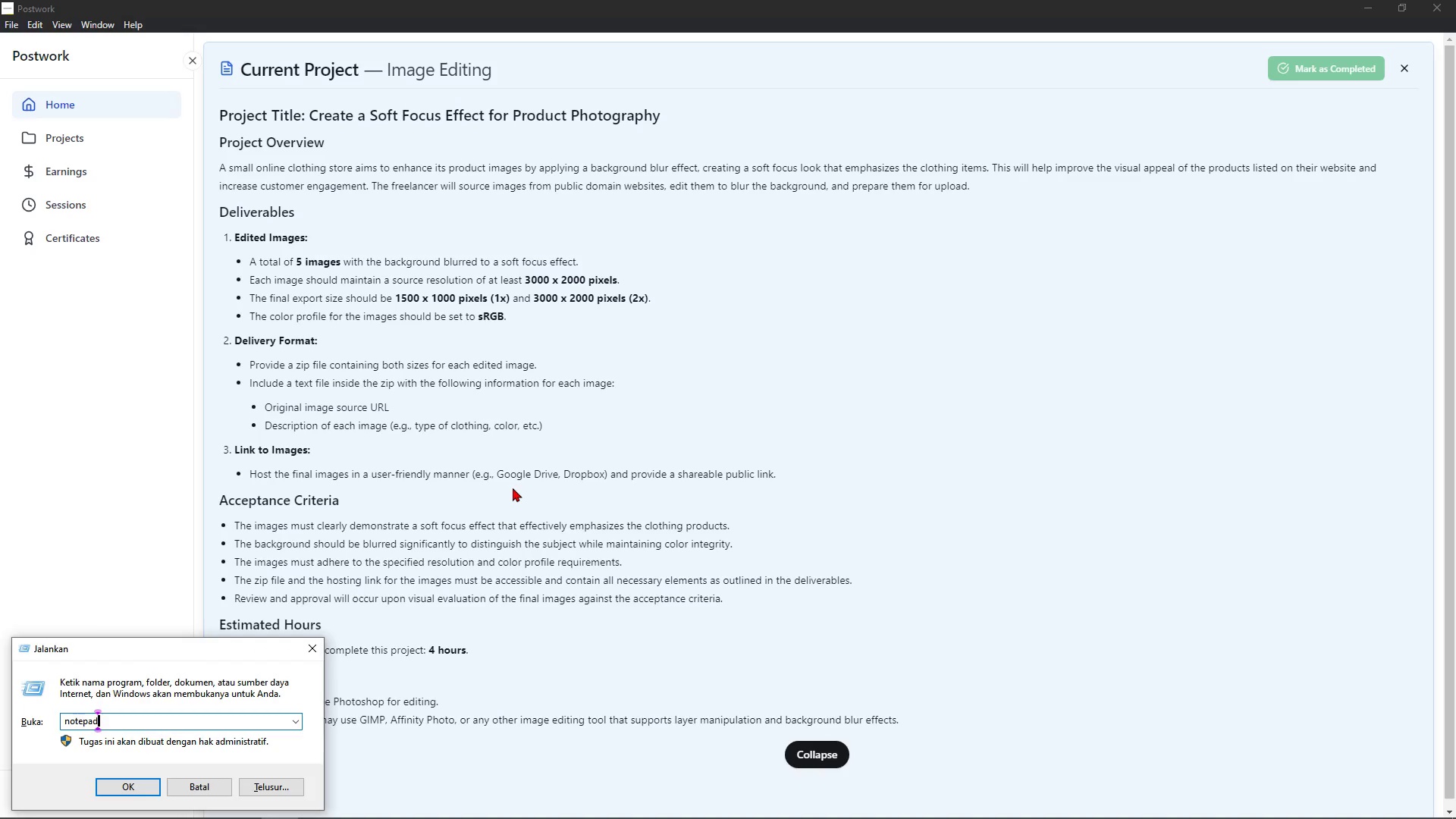 
key(Enter)
 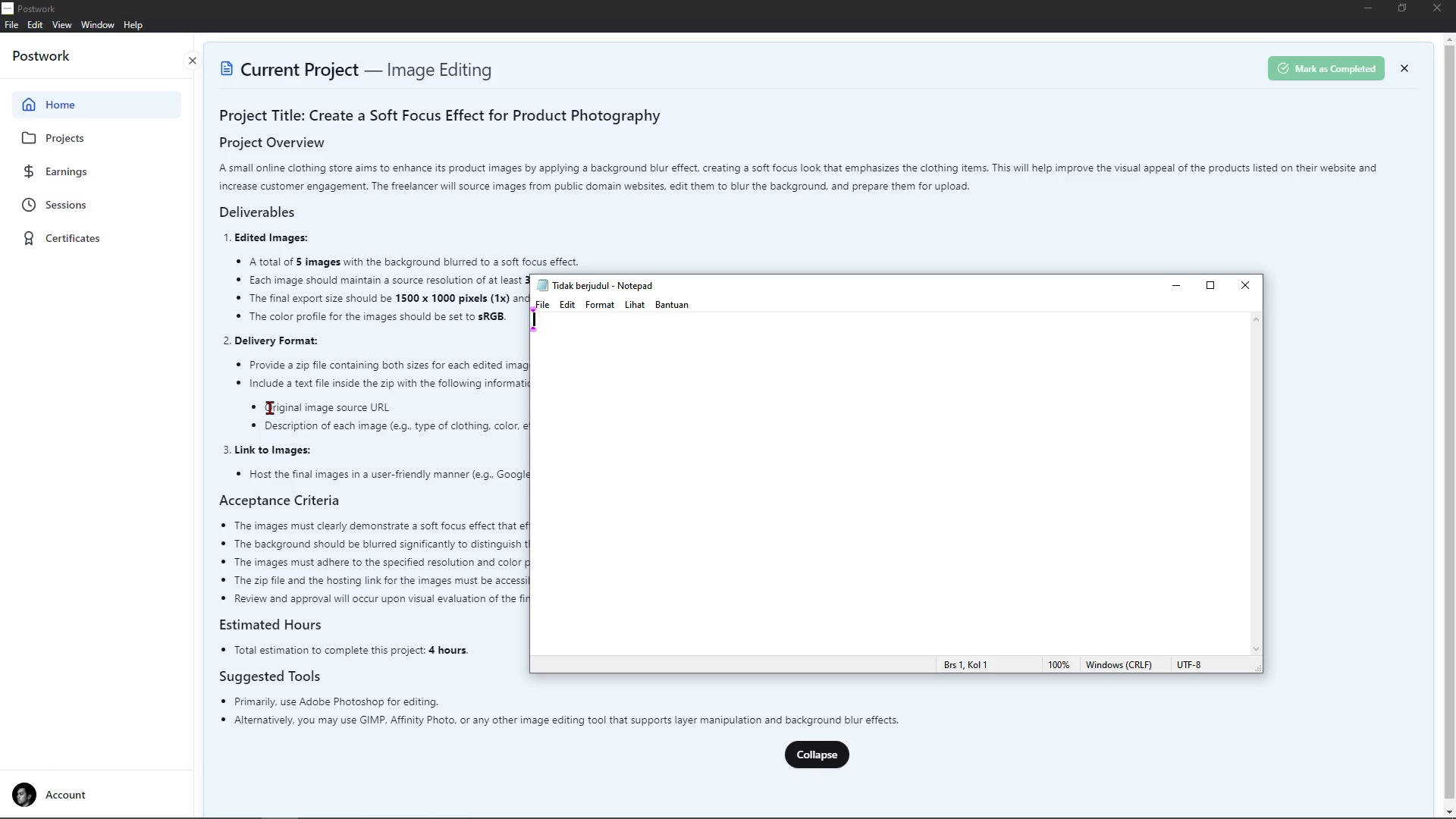 
left_click_drag(start_coordinate=[261, 406], to_coordinate=[623, 430])